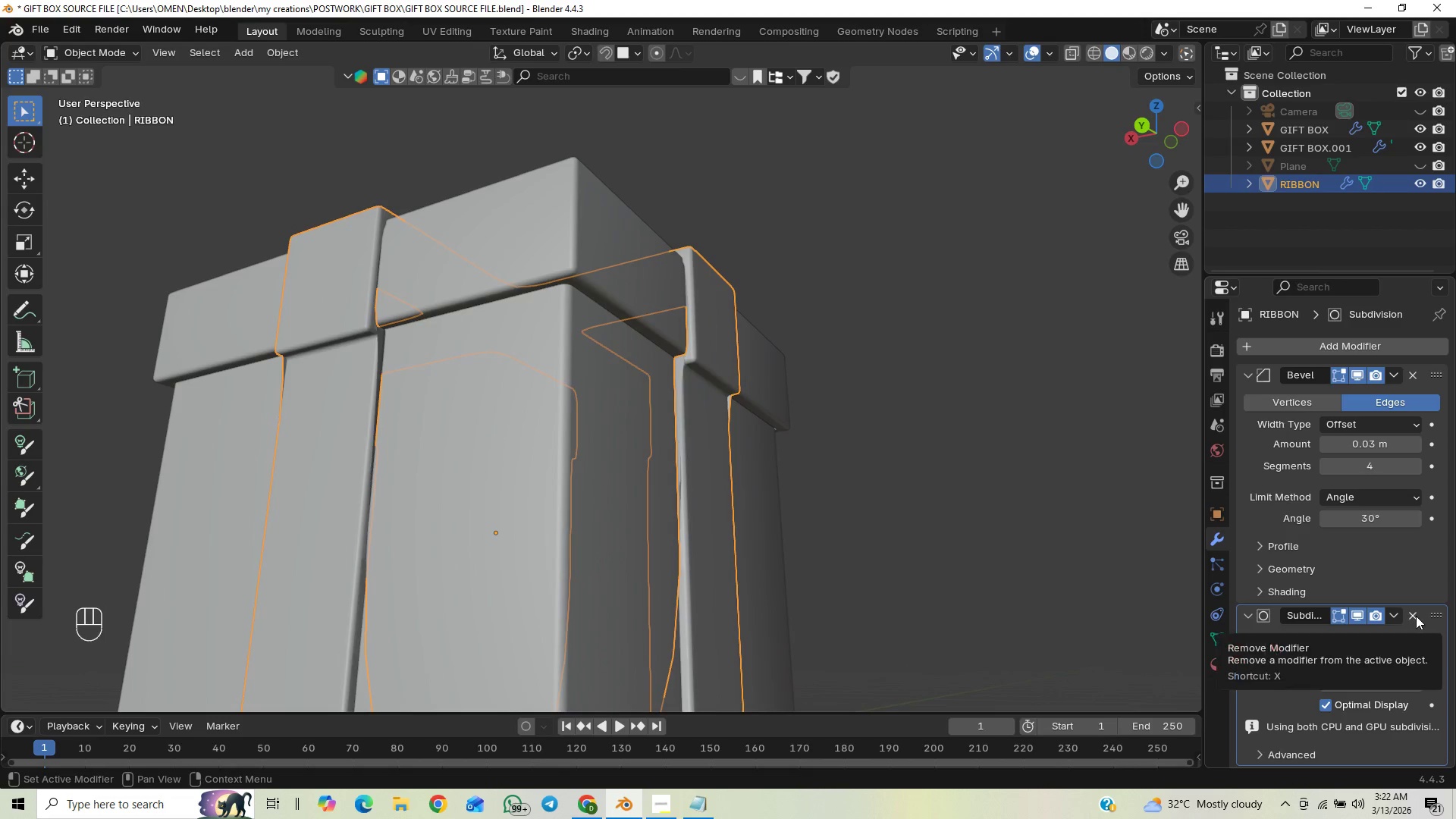 
left_click([1416, 616])
 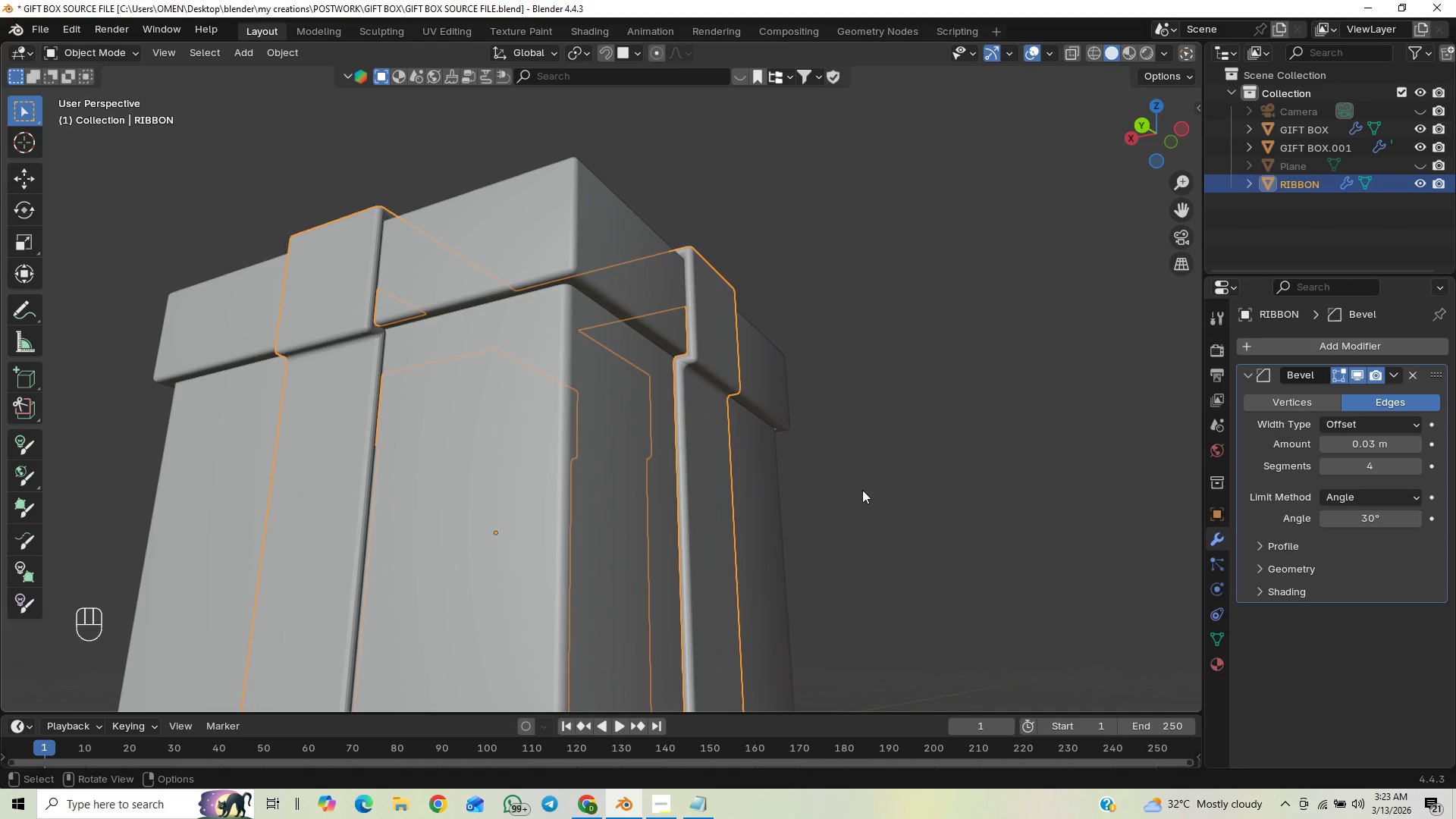 
right_click([726, 355])
 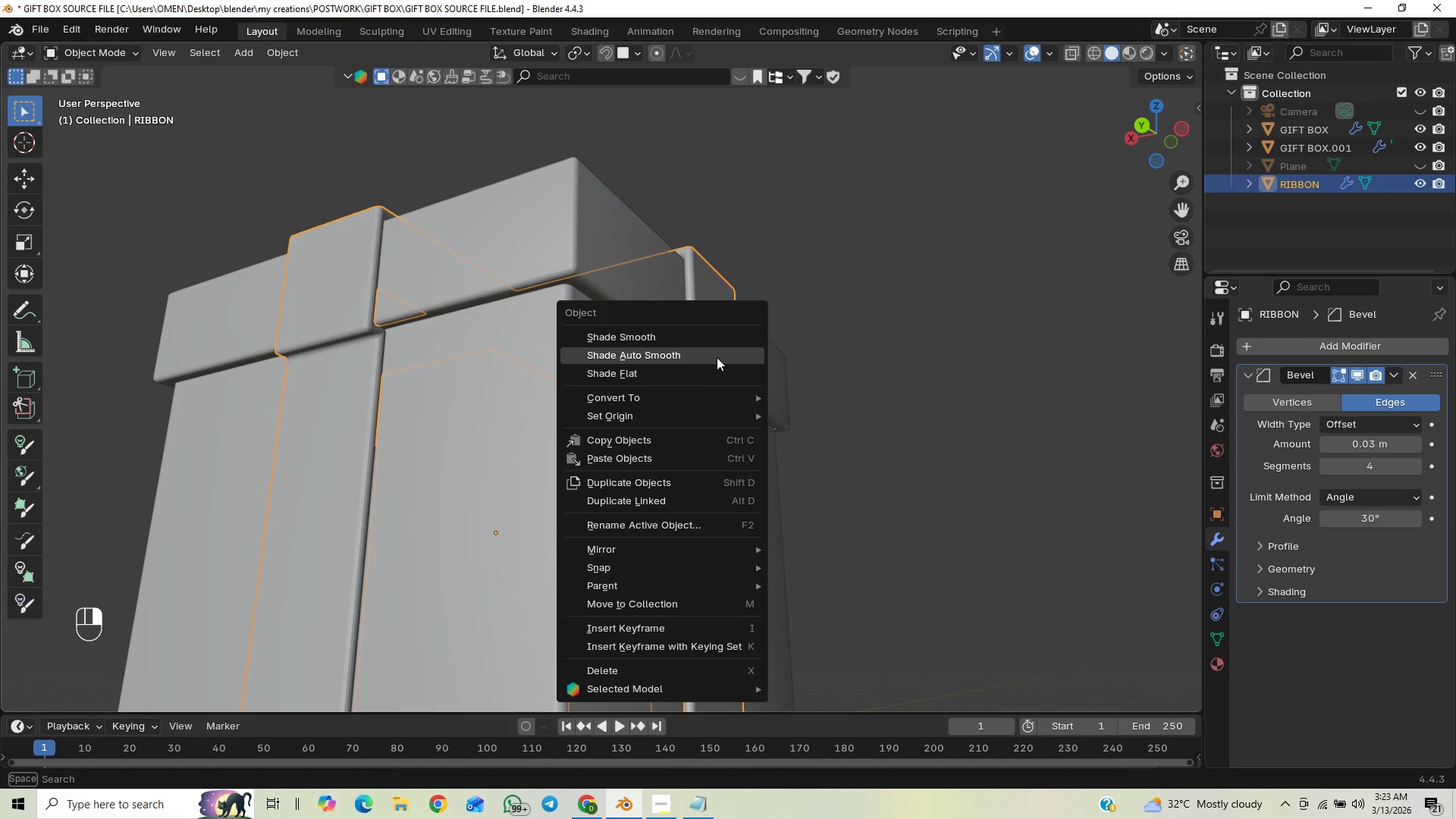 
left_click([713, 355])
 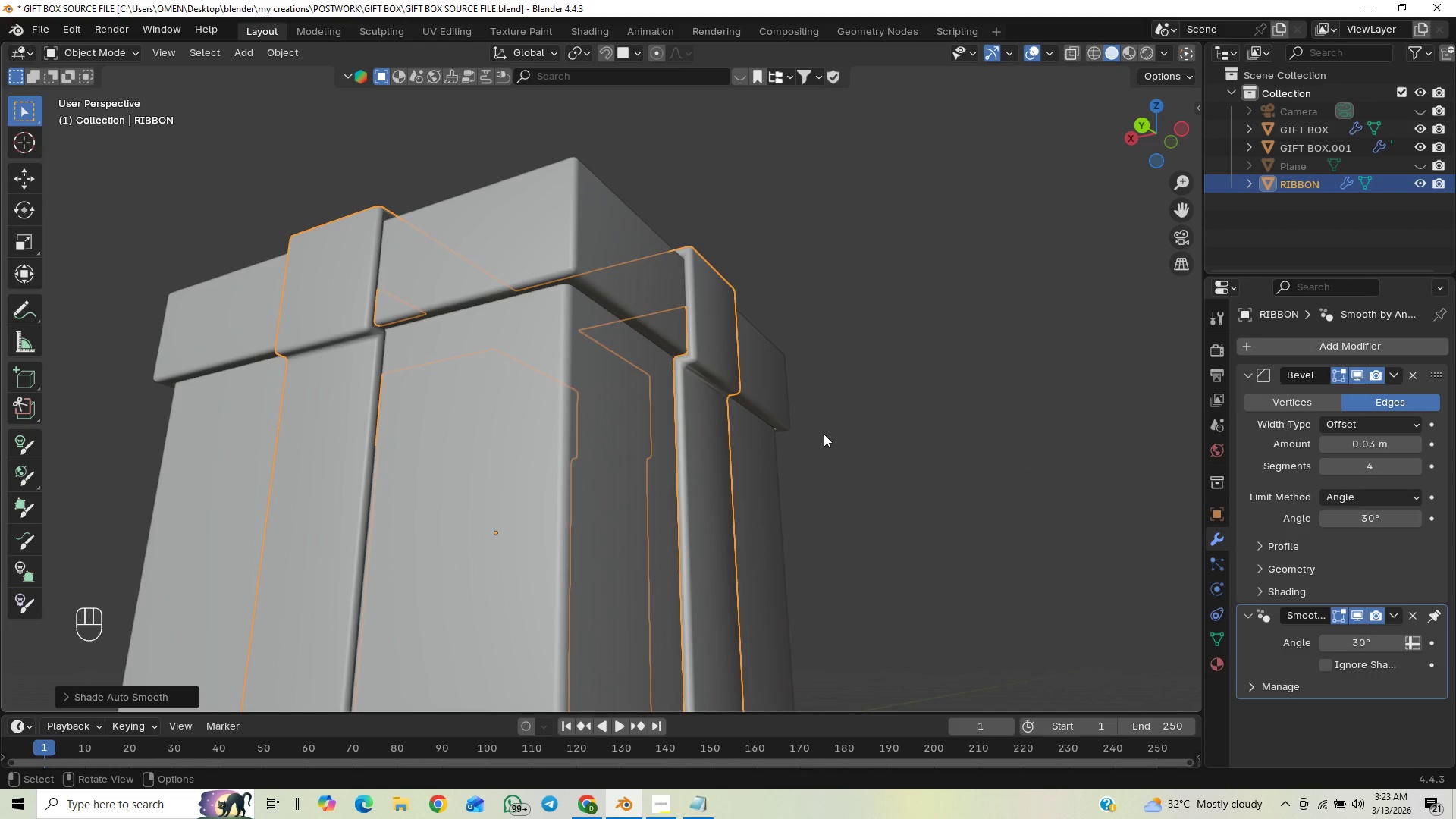 
scroll: coordinate [836, 441], scroll_direction: up, amount: 3.0
 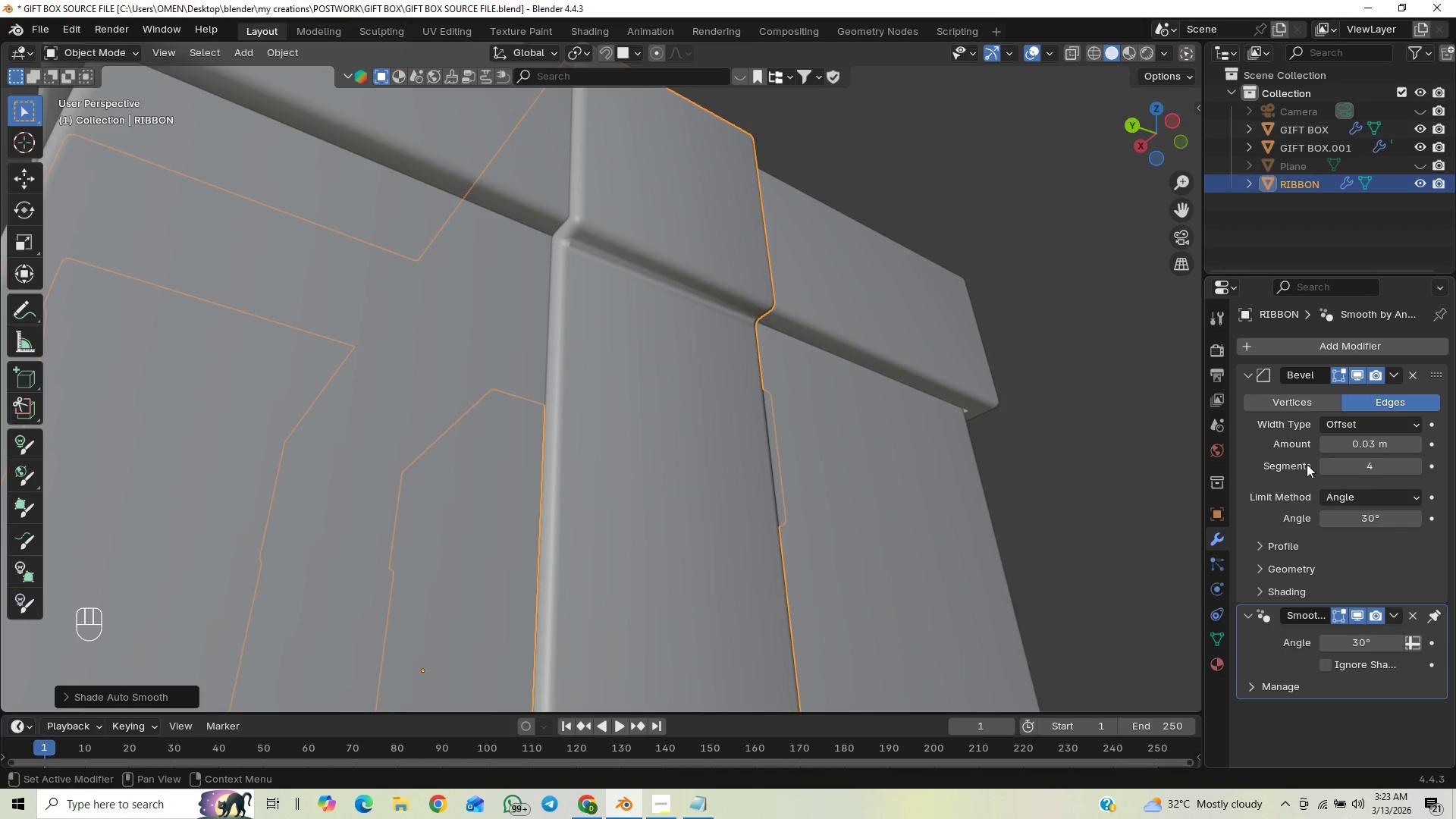 
double_click([1325, 444])
 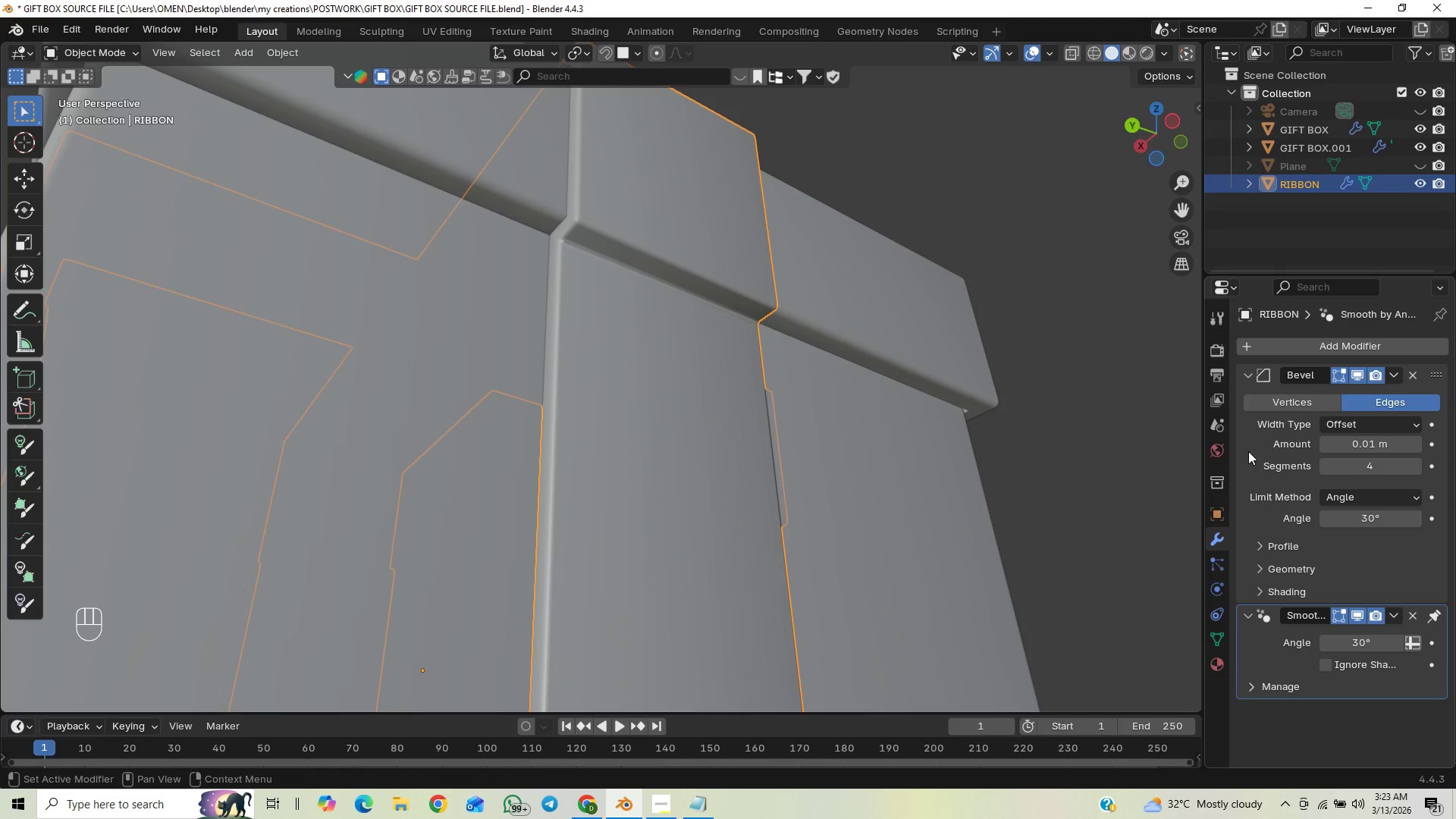 
scroll: coordinate [861, 431], scroll_direction: down, amount: 2.0
 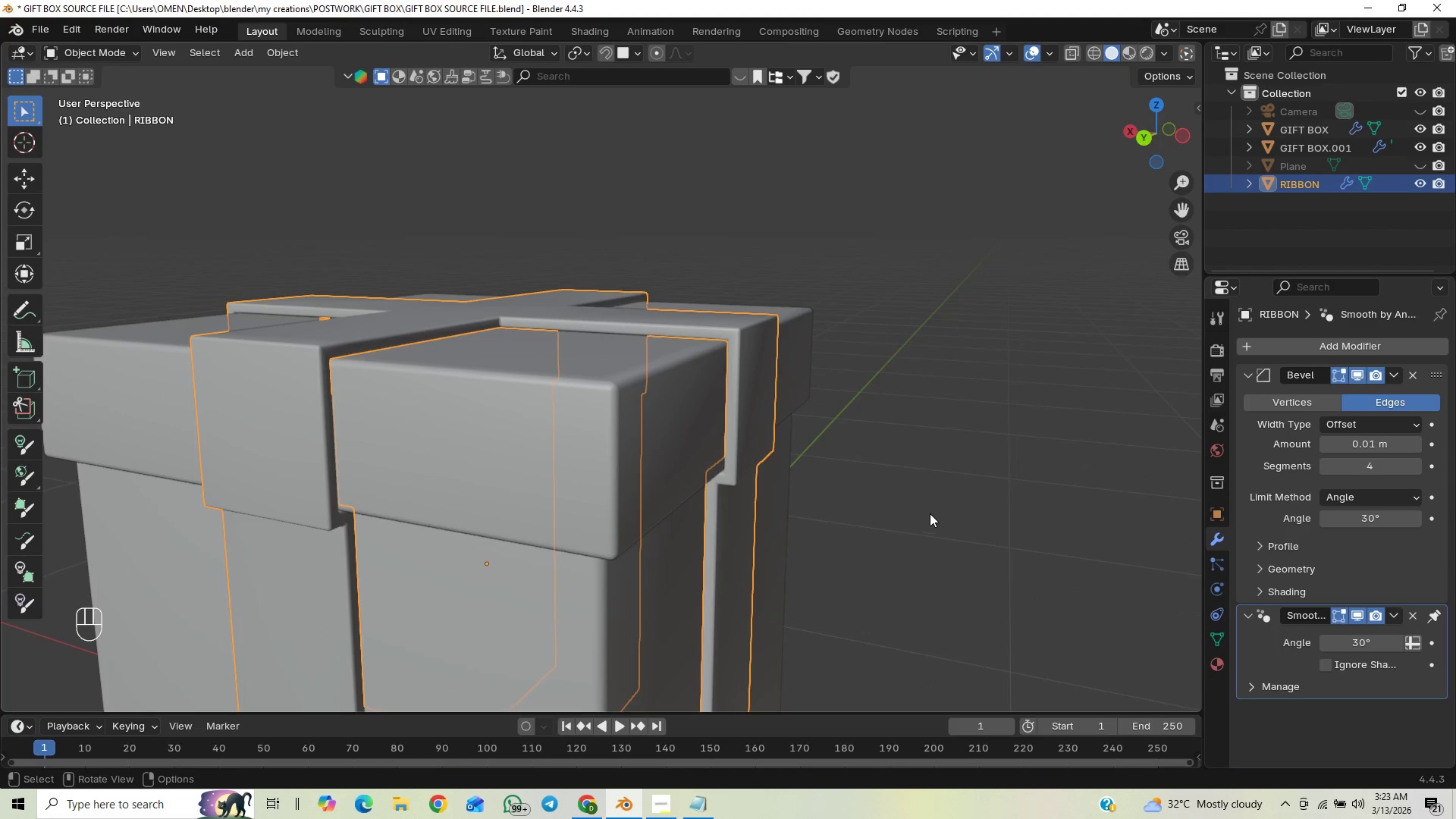 
scroll: coordinate [916, 512], scroll_direction: up, amount: 1.0
 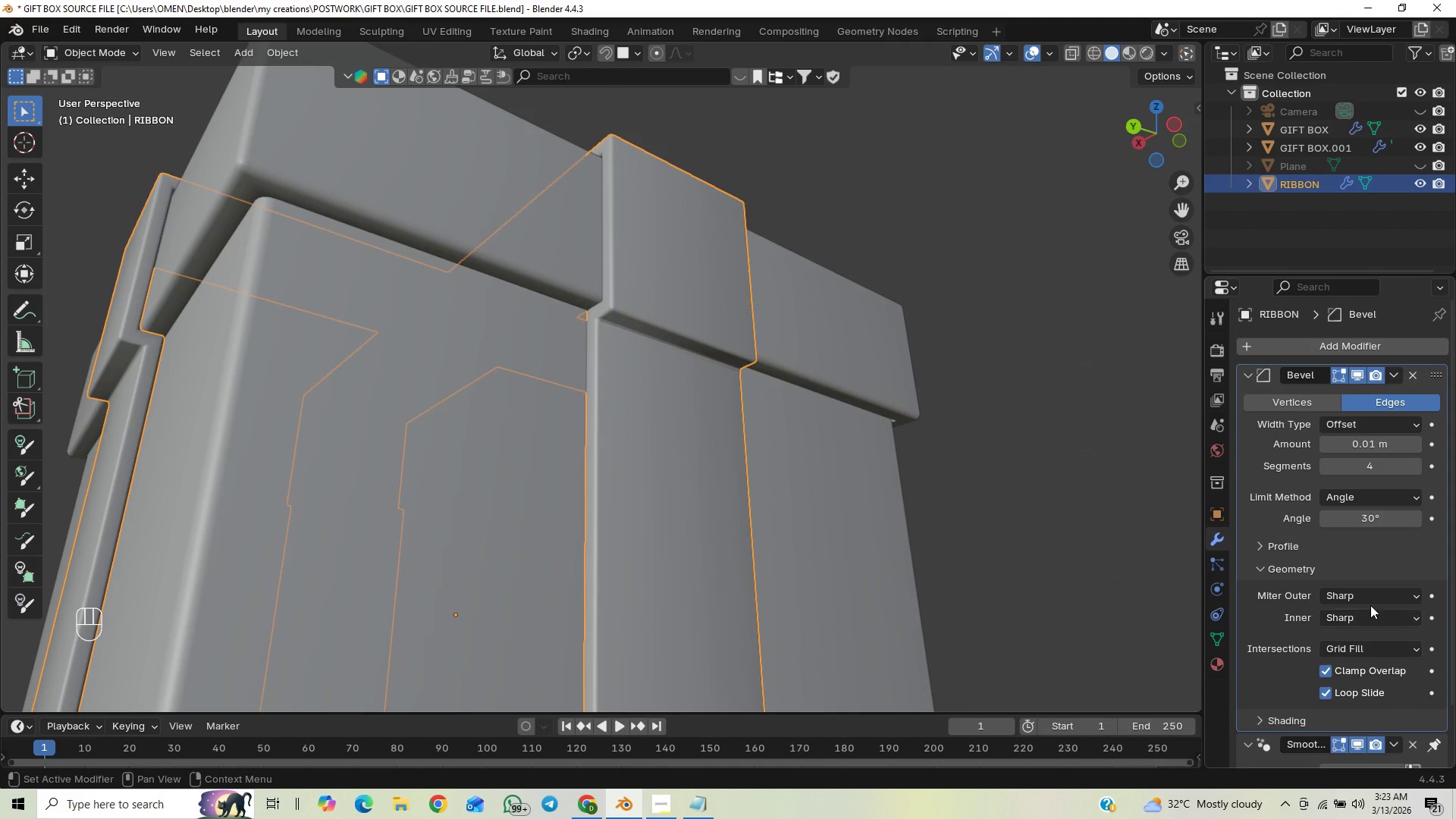 
wait(6.7)
 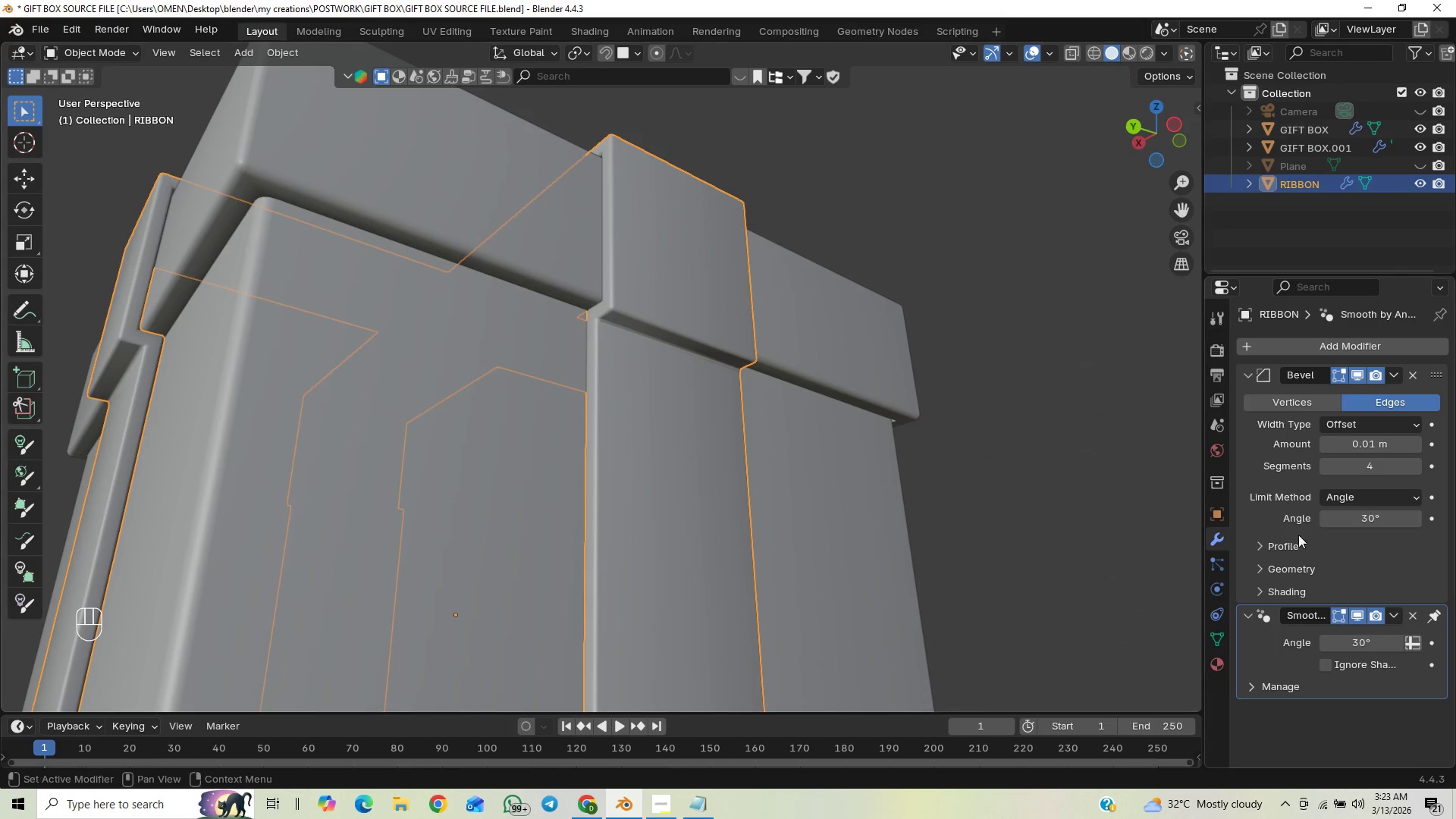 
left_click([1412, 444])
 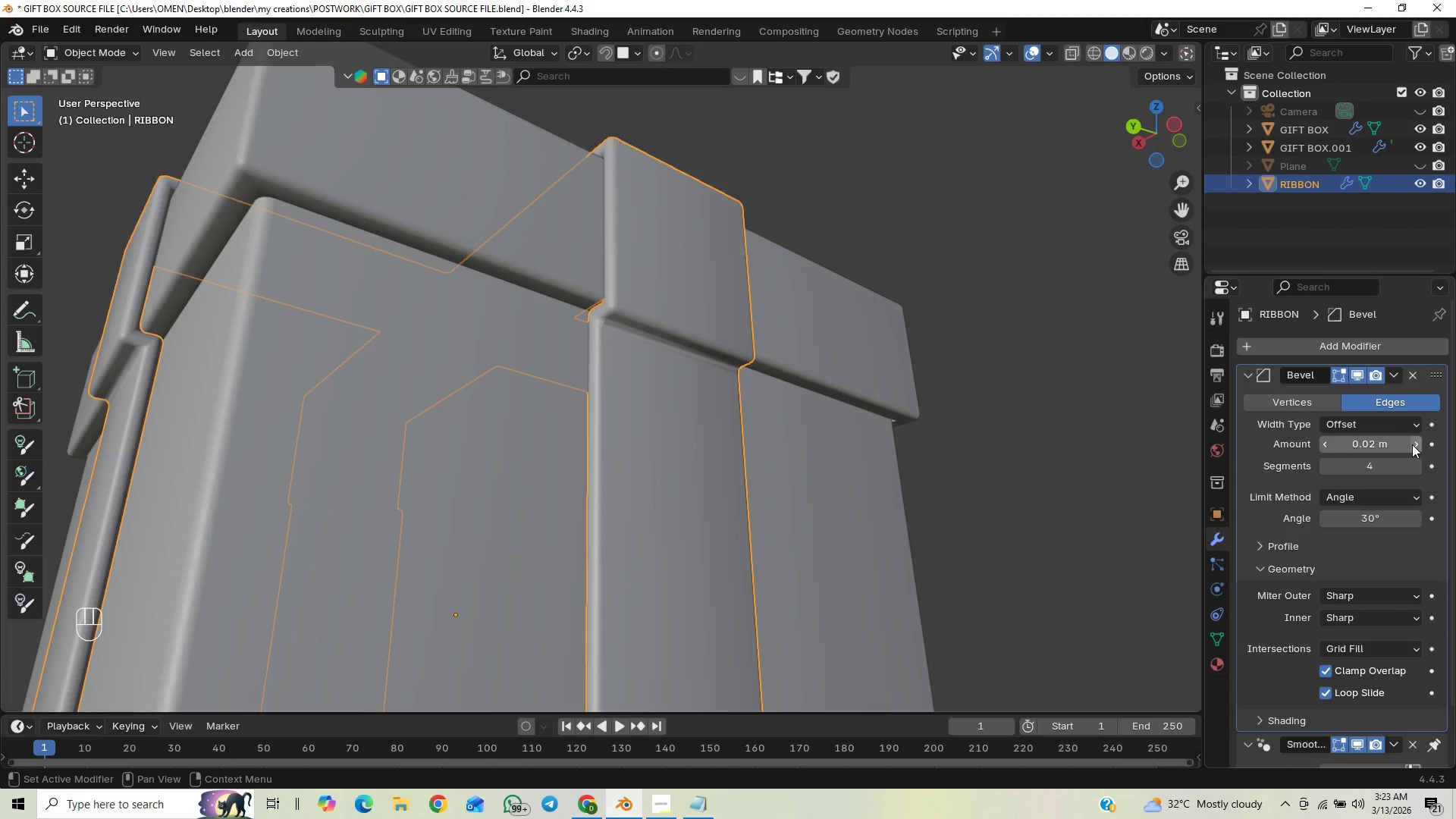 
left_click([1412, 444])
 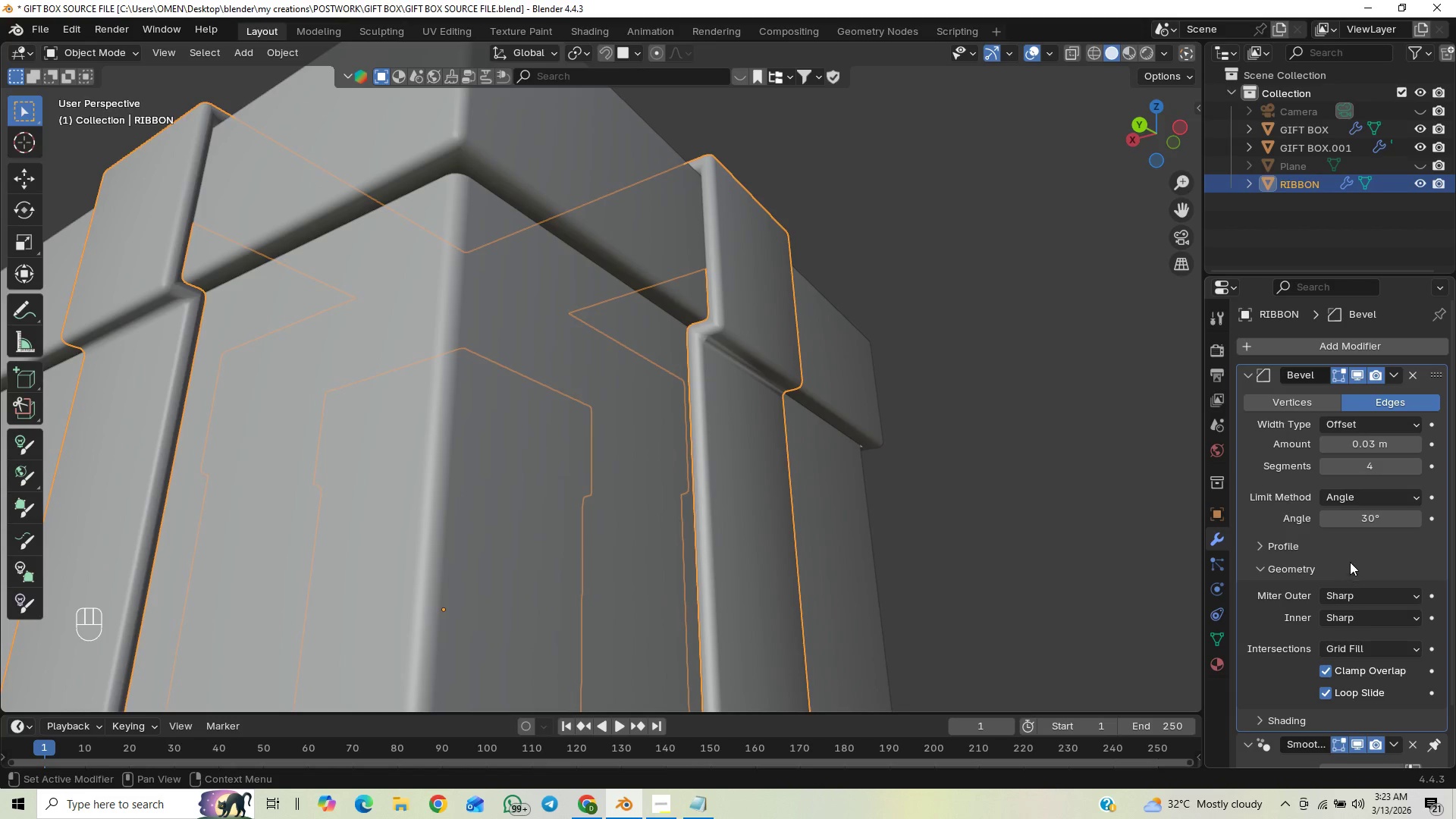 
left_click([1351, 598])
 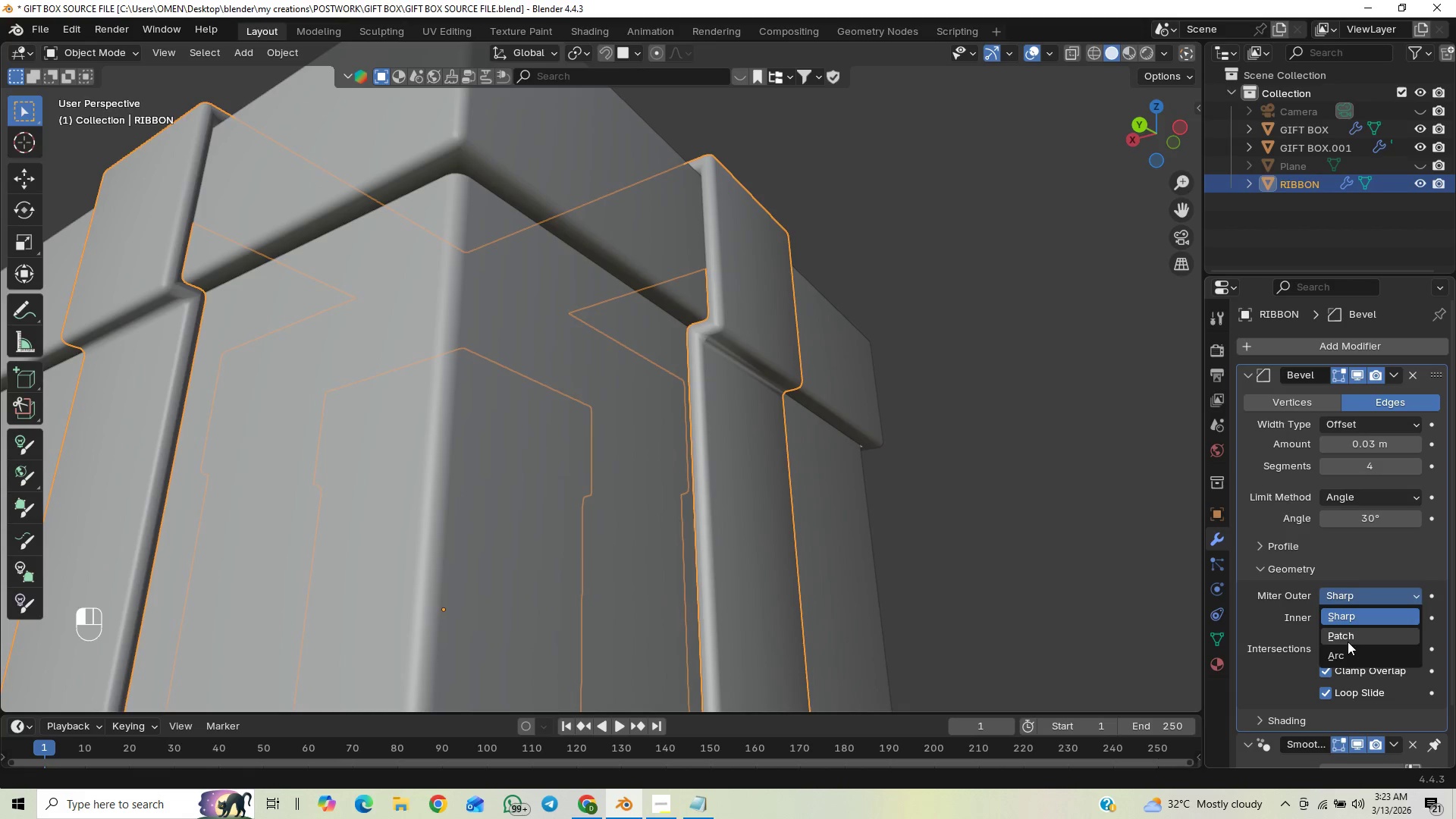 
left_click([1341, 654])
 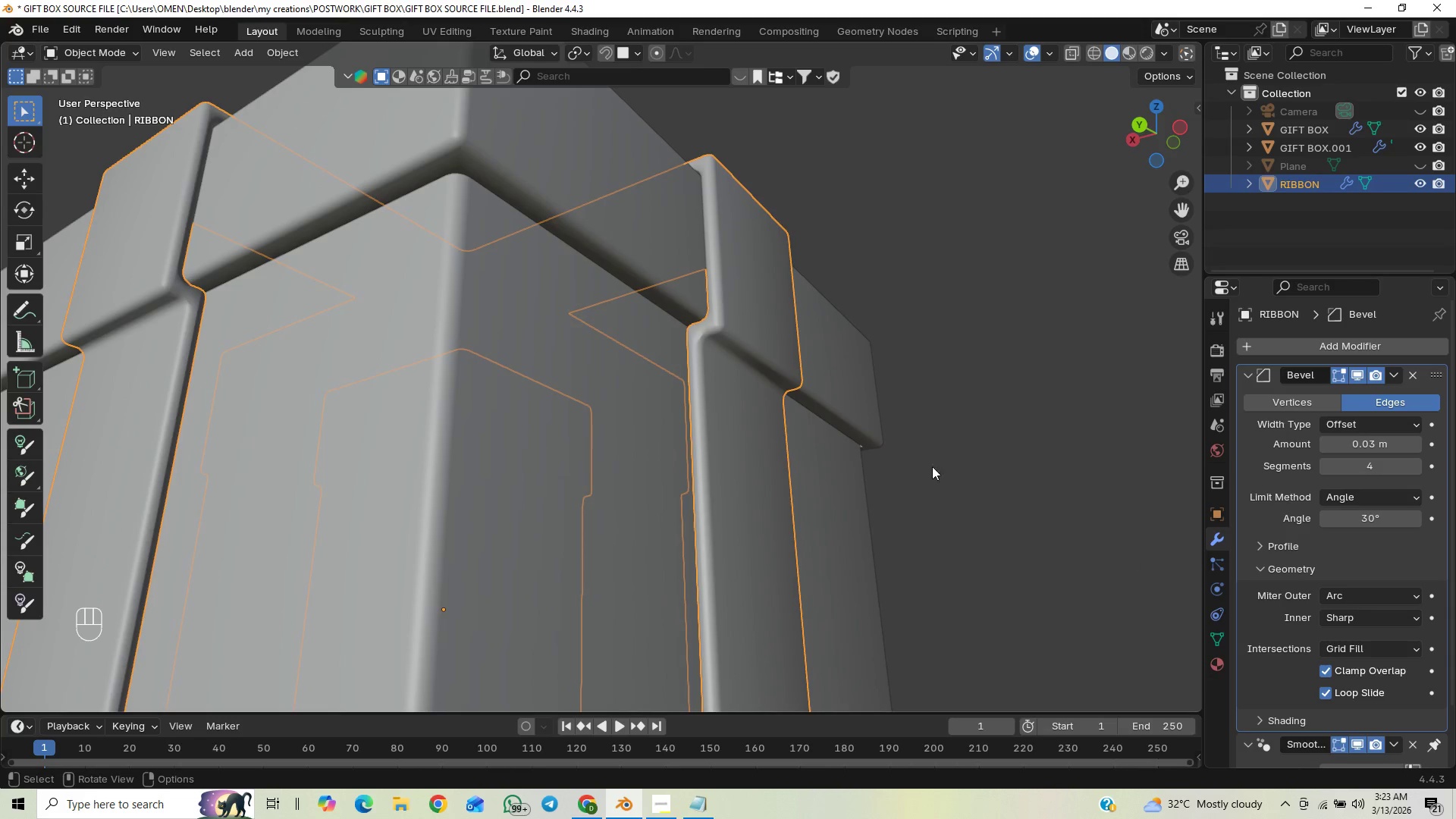 
scroll: coordinate [811, 415], scroll_direction: up, amount: 3.0
 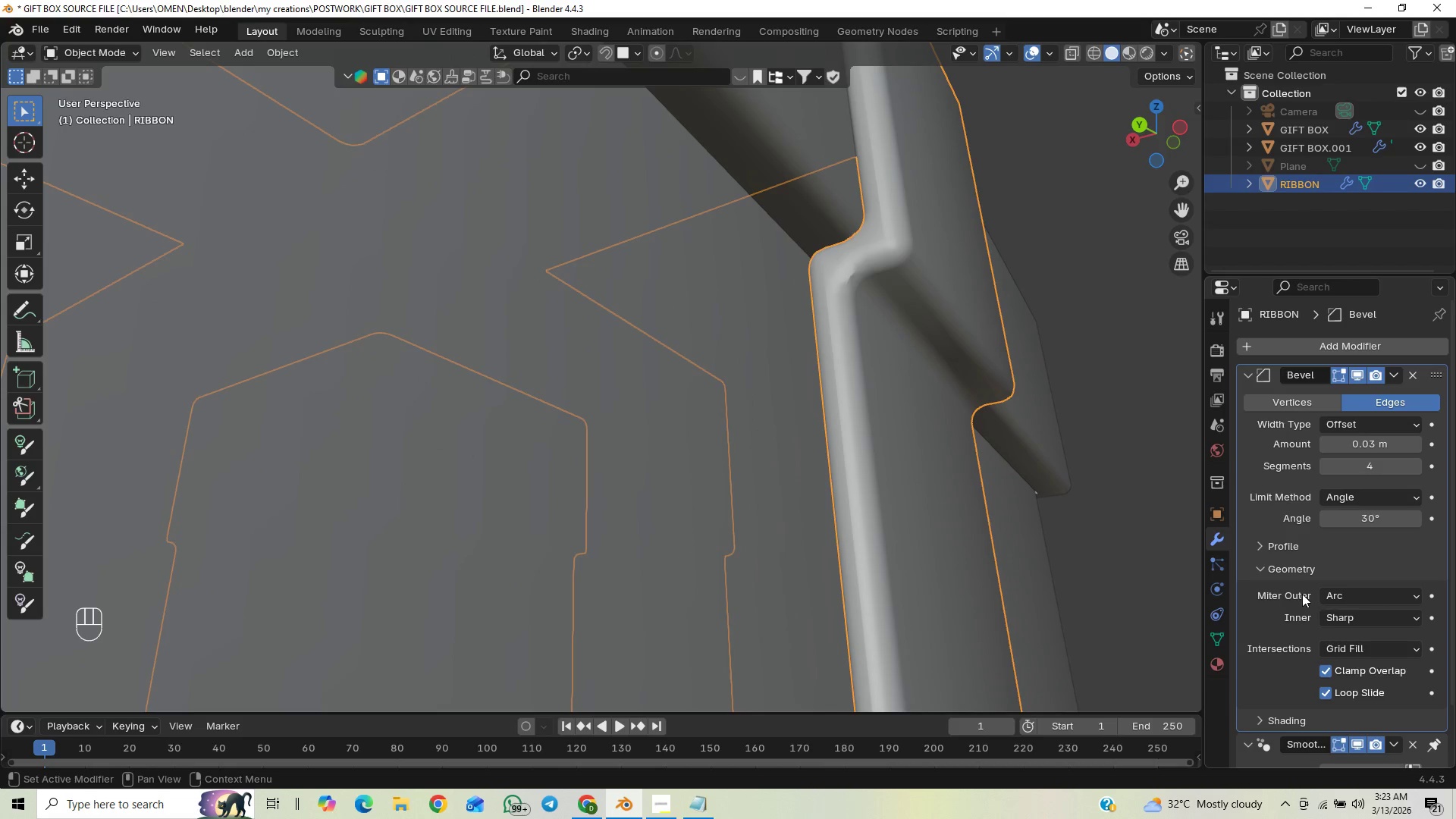 
left_click([1341, 599])
 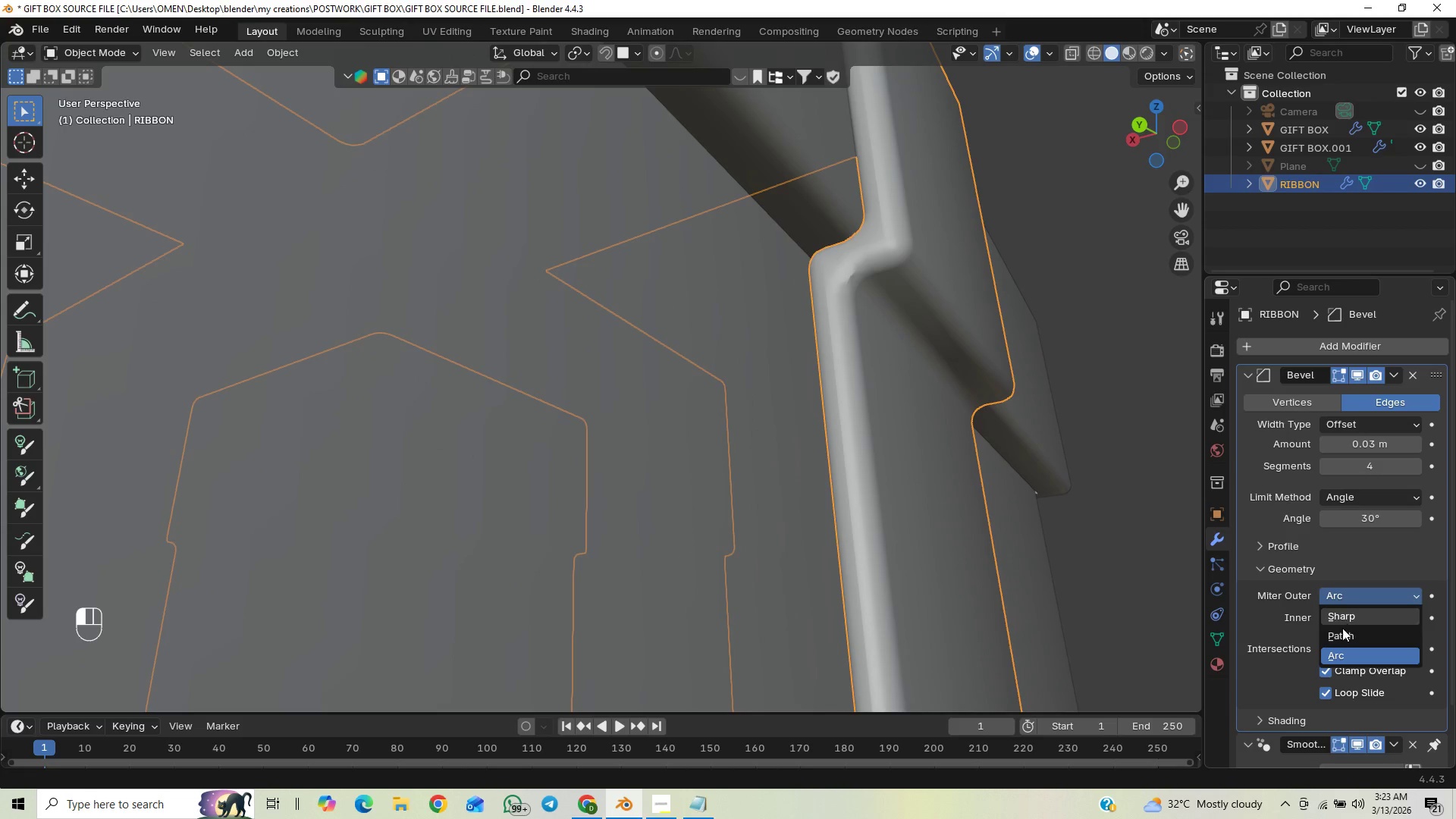 
left_click([1342, 632])
 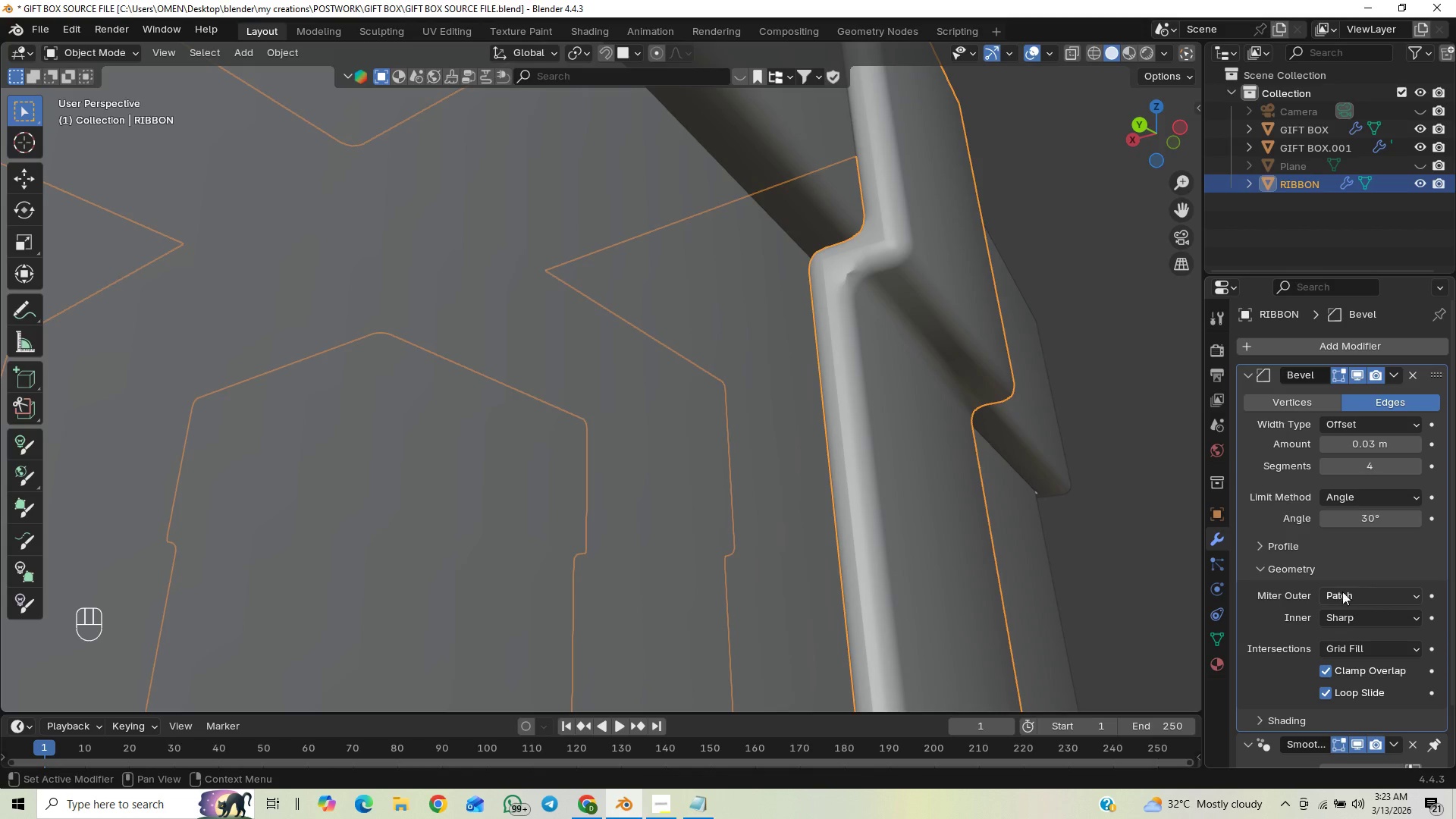 
left_click([1337, 597])
 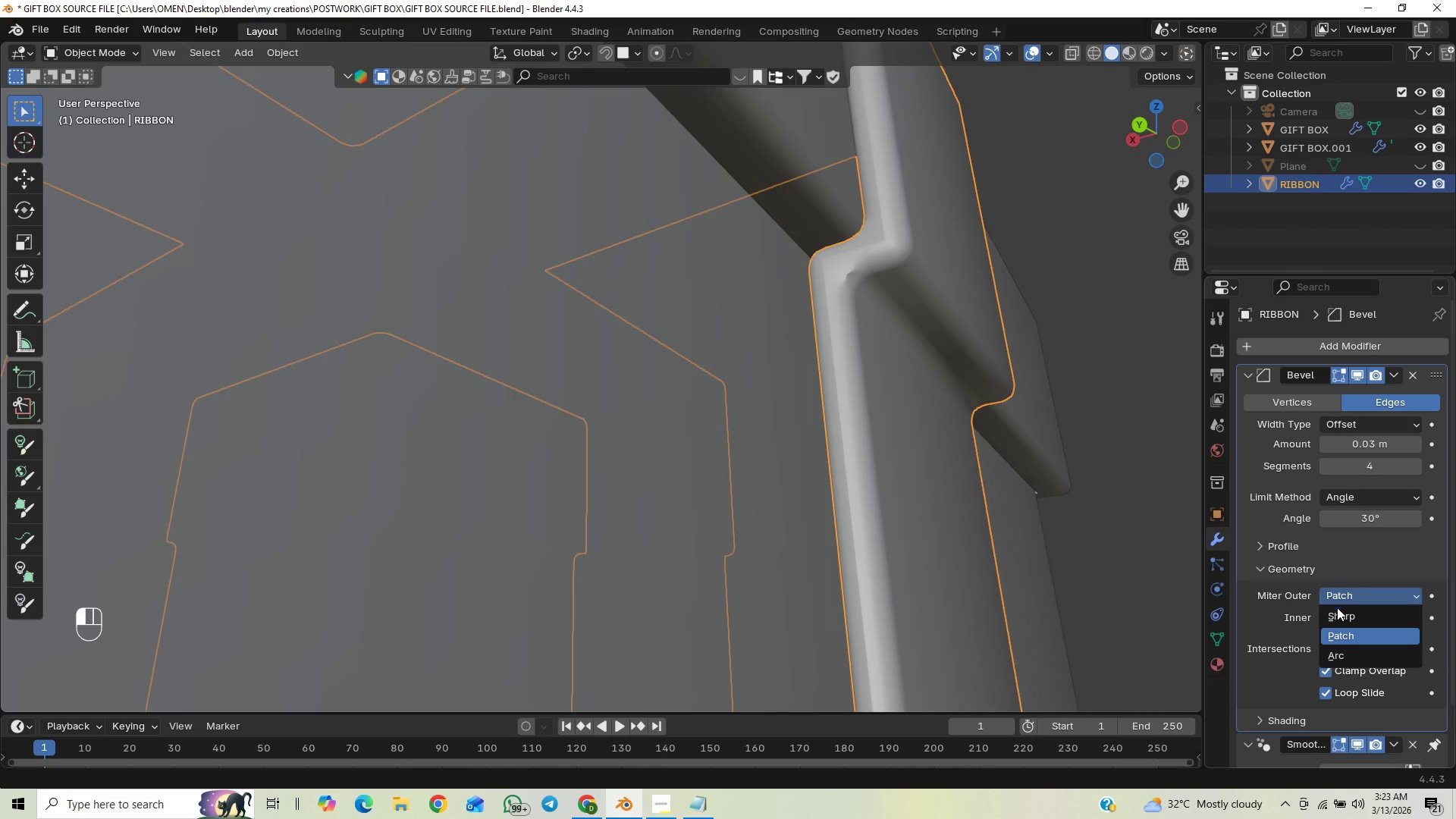 
left_click([1335, 613])
 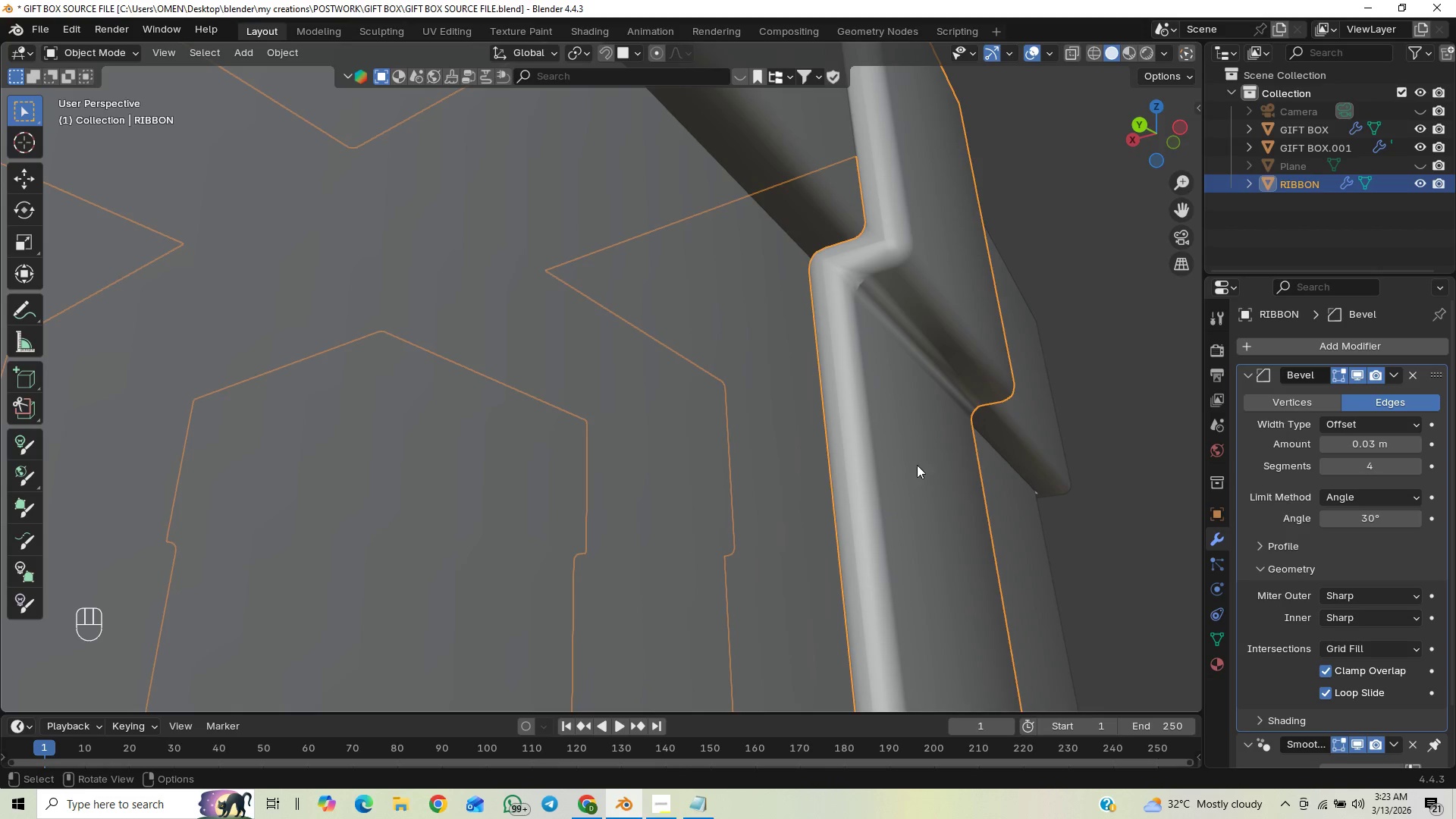 
left_click([1325, 463])
 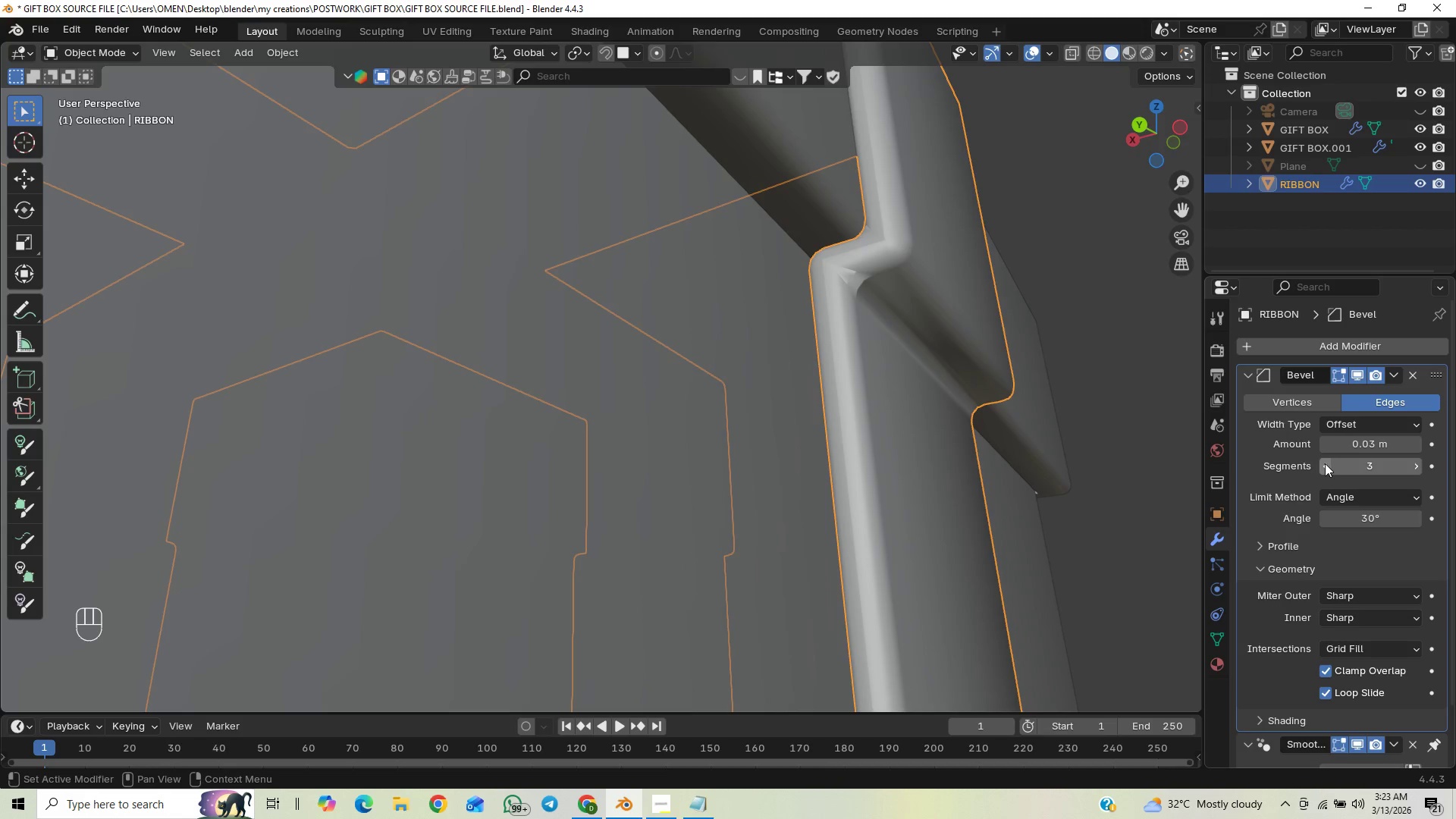 
left_click([1325, 463])
 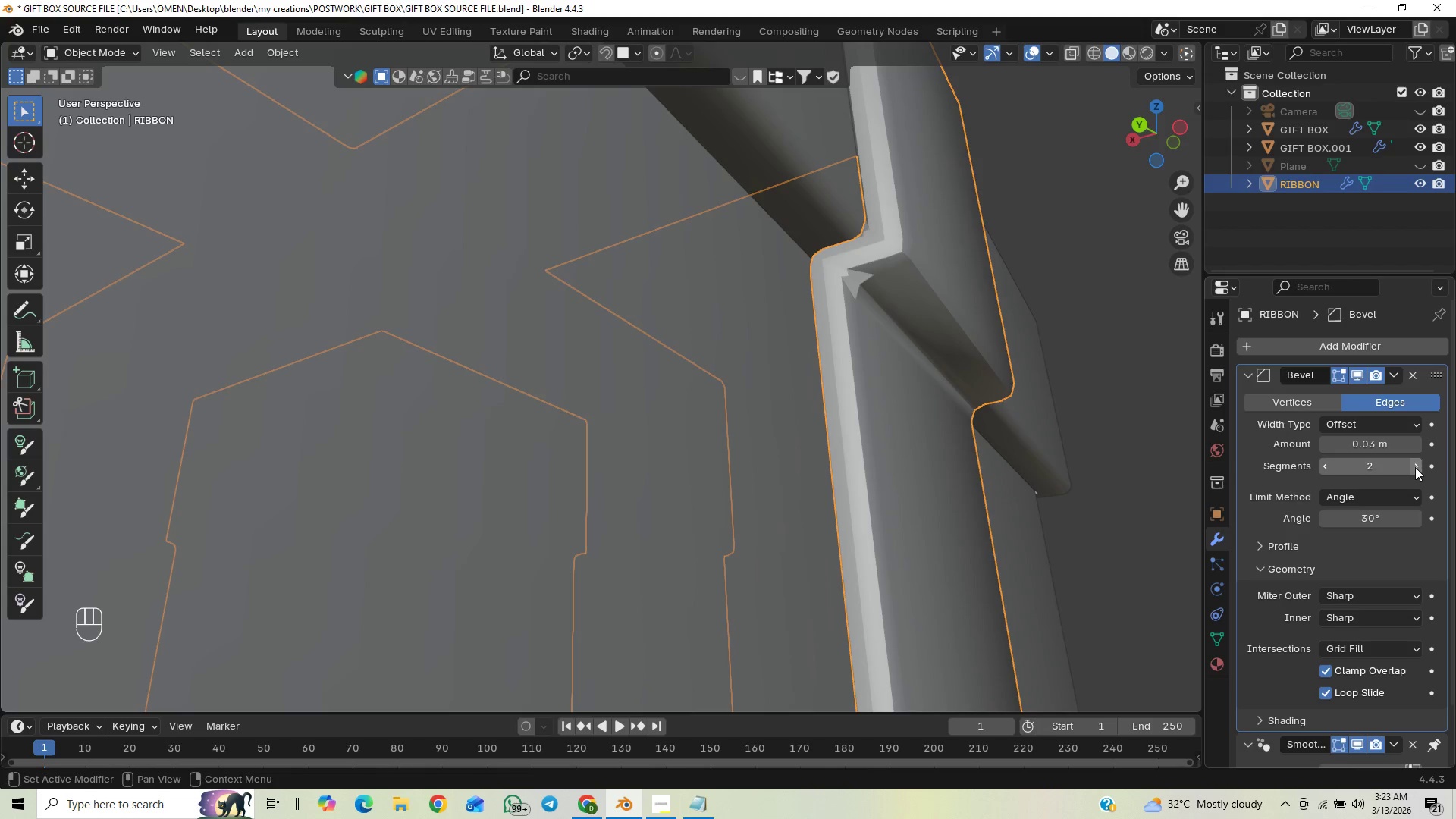 
double_click([1415, 467])
 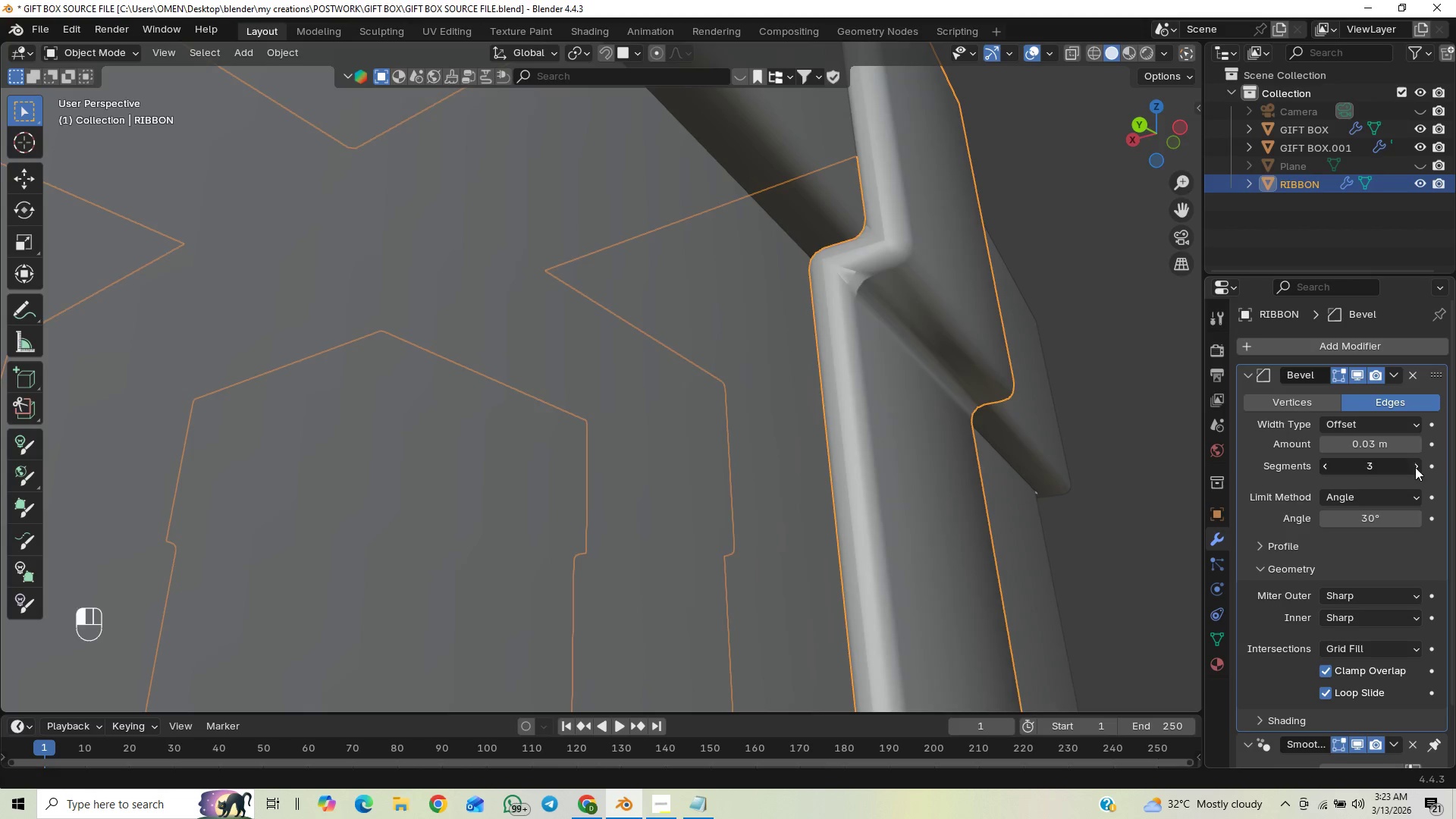 
triple_click([1415, 467])
 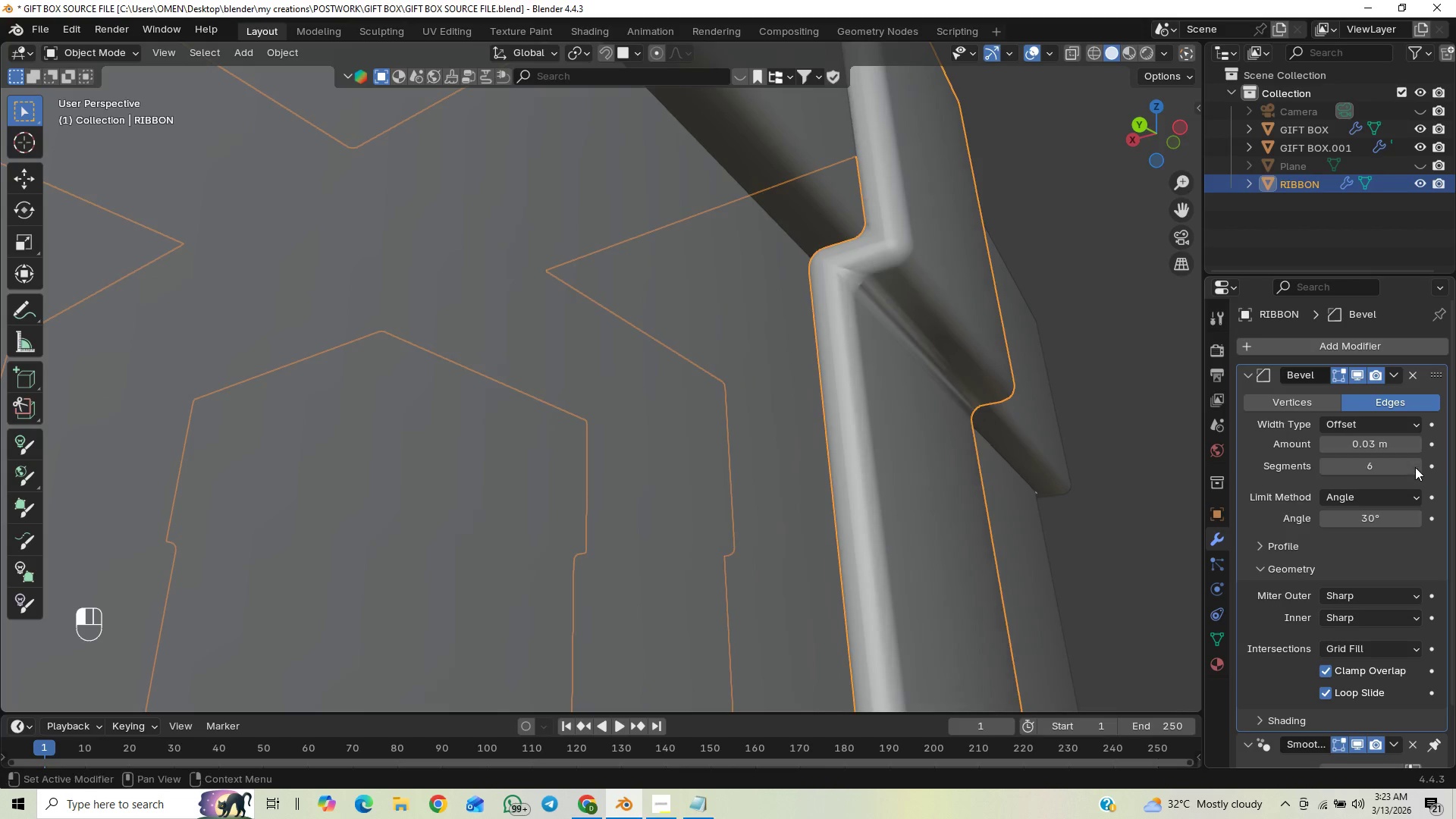 
double_click([1415, 467])
 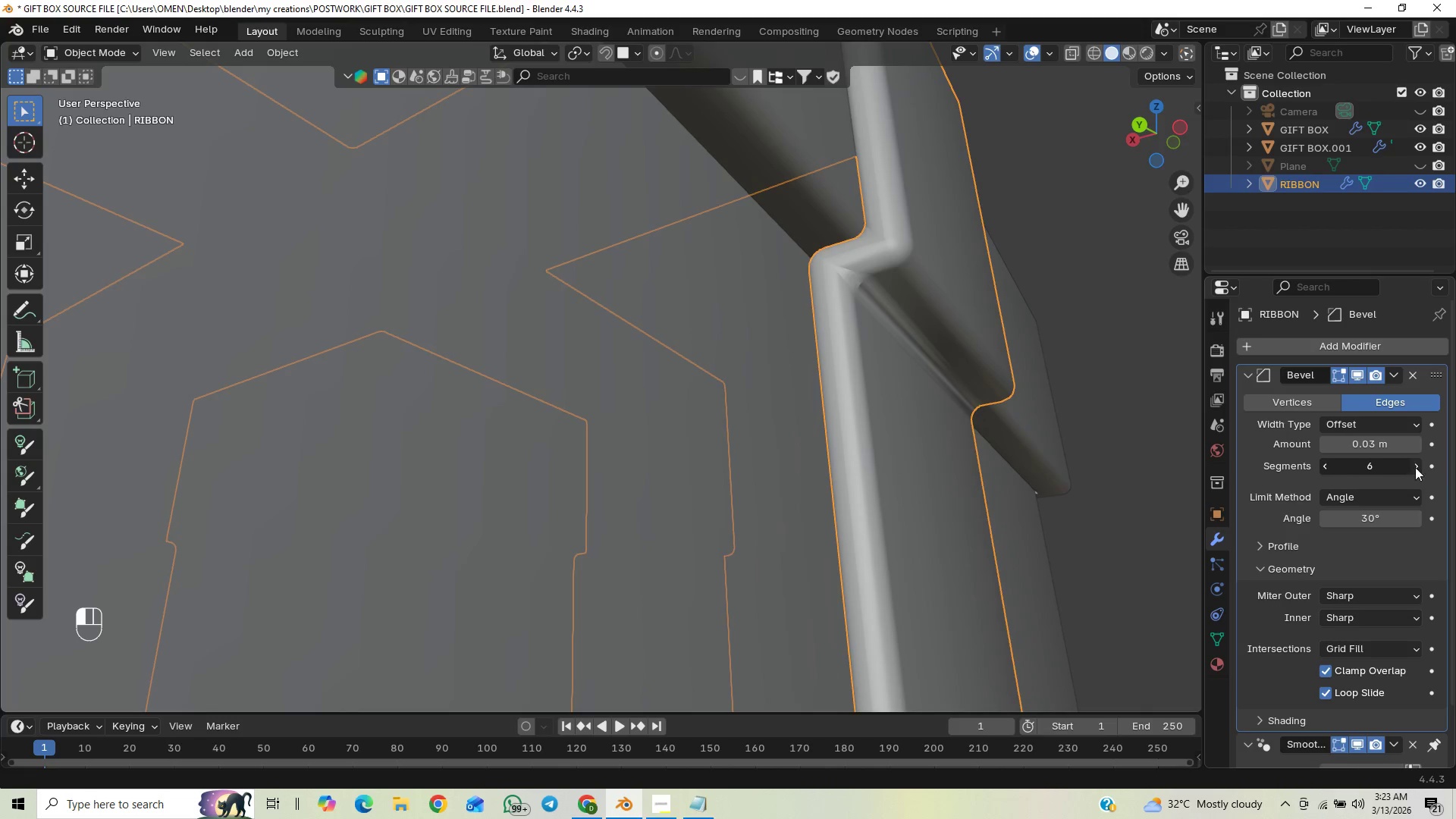 
triple_click([1415, 467])
 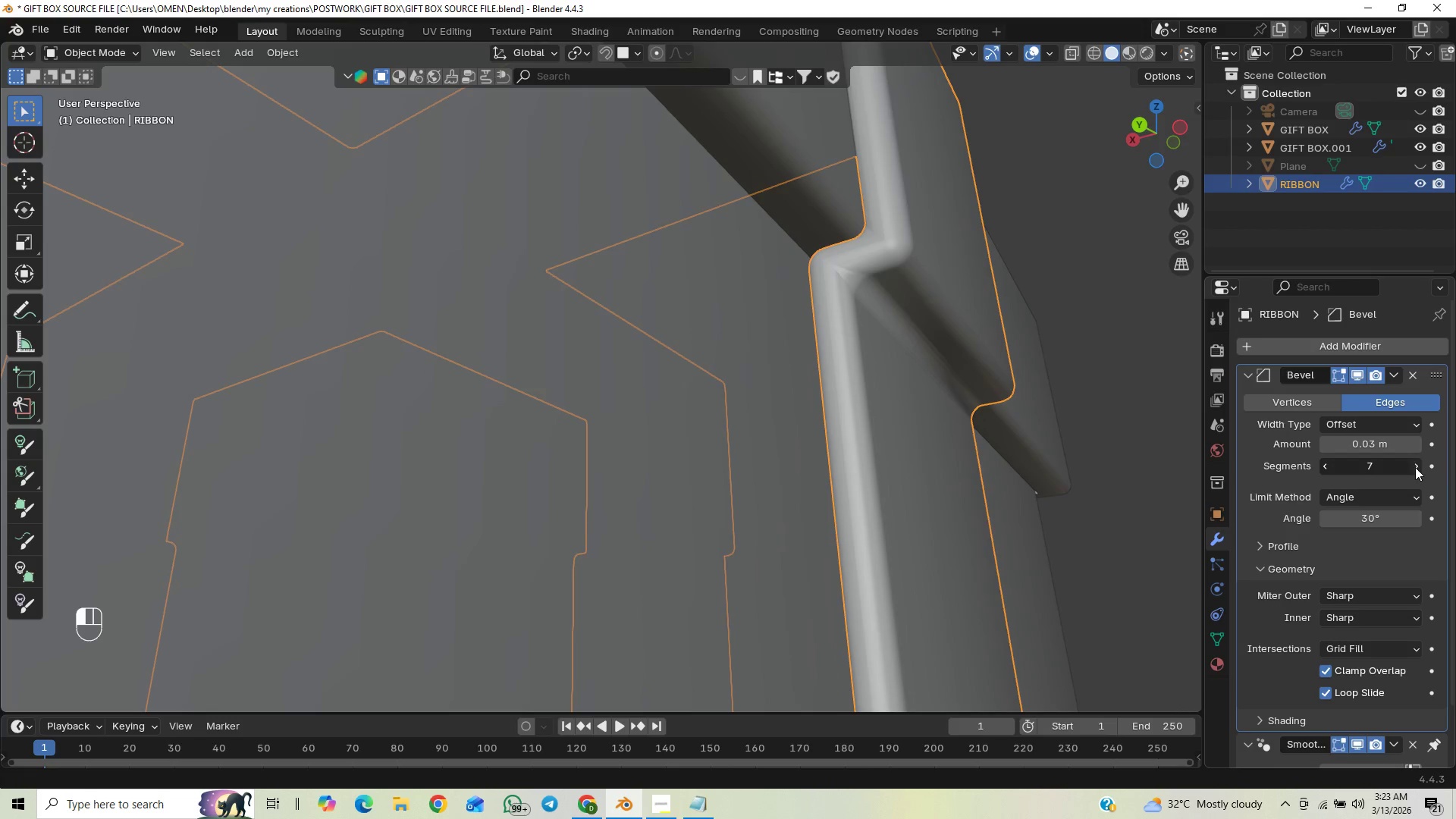 
triple_click([1415, 467])
 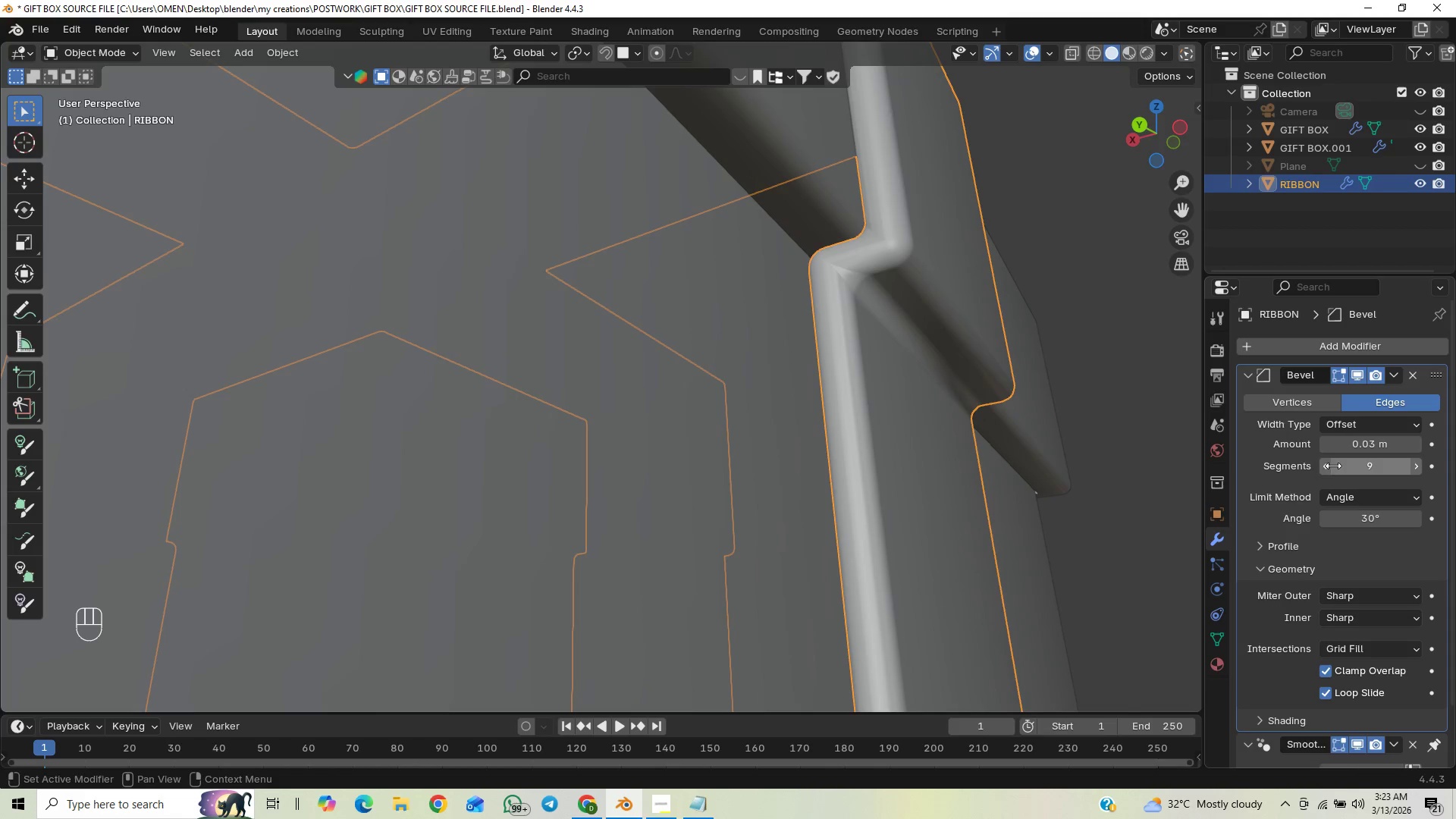 
double_click([1329, 466])
 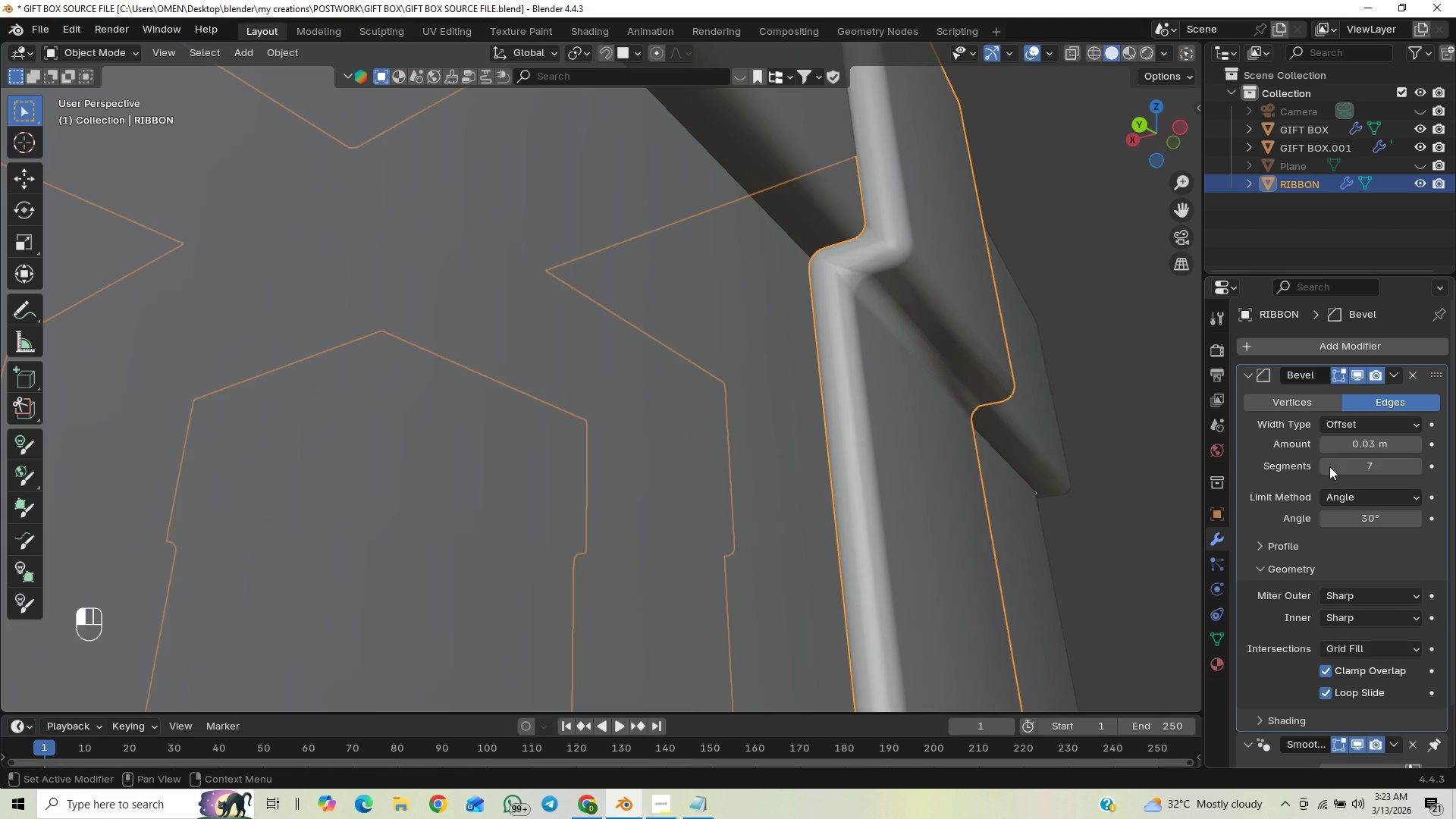 
triple_click([1329, 466])
 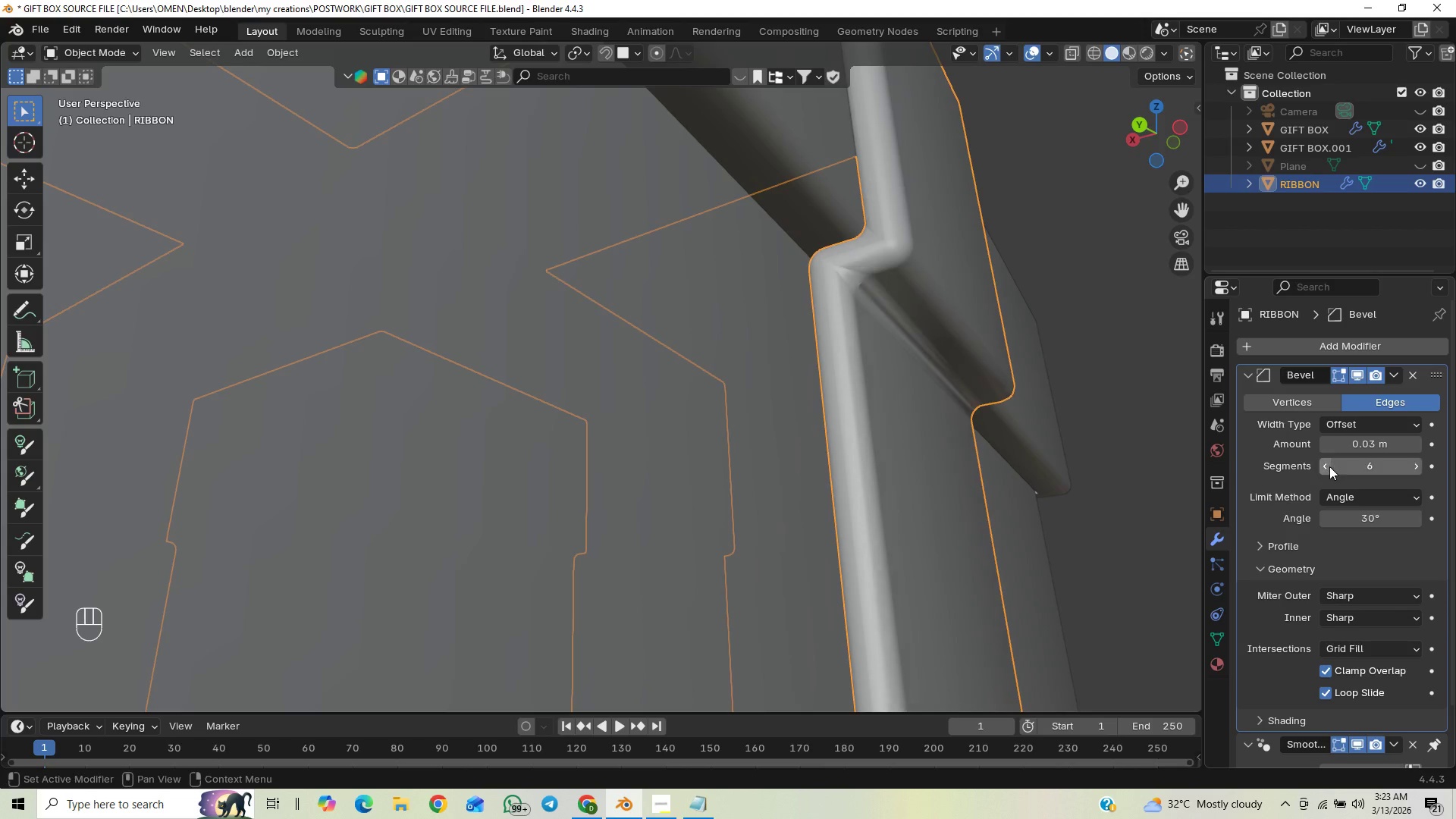 
triple_click([1329, 466])
 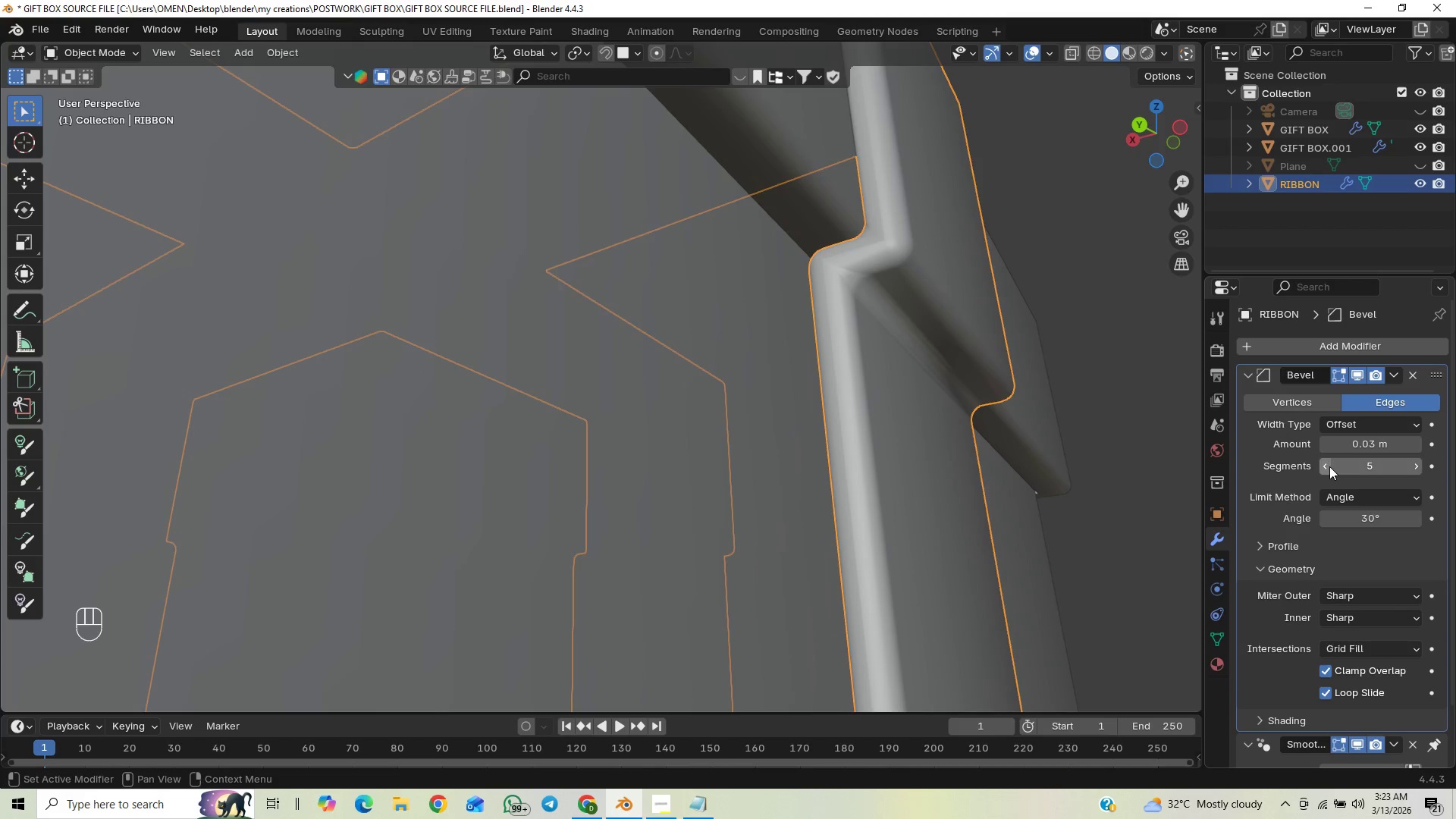 
triple_click([1329, 466])
 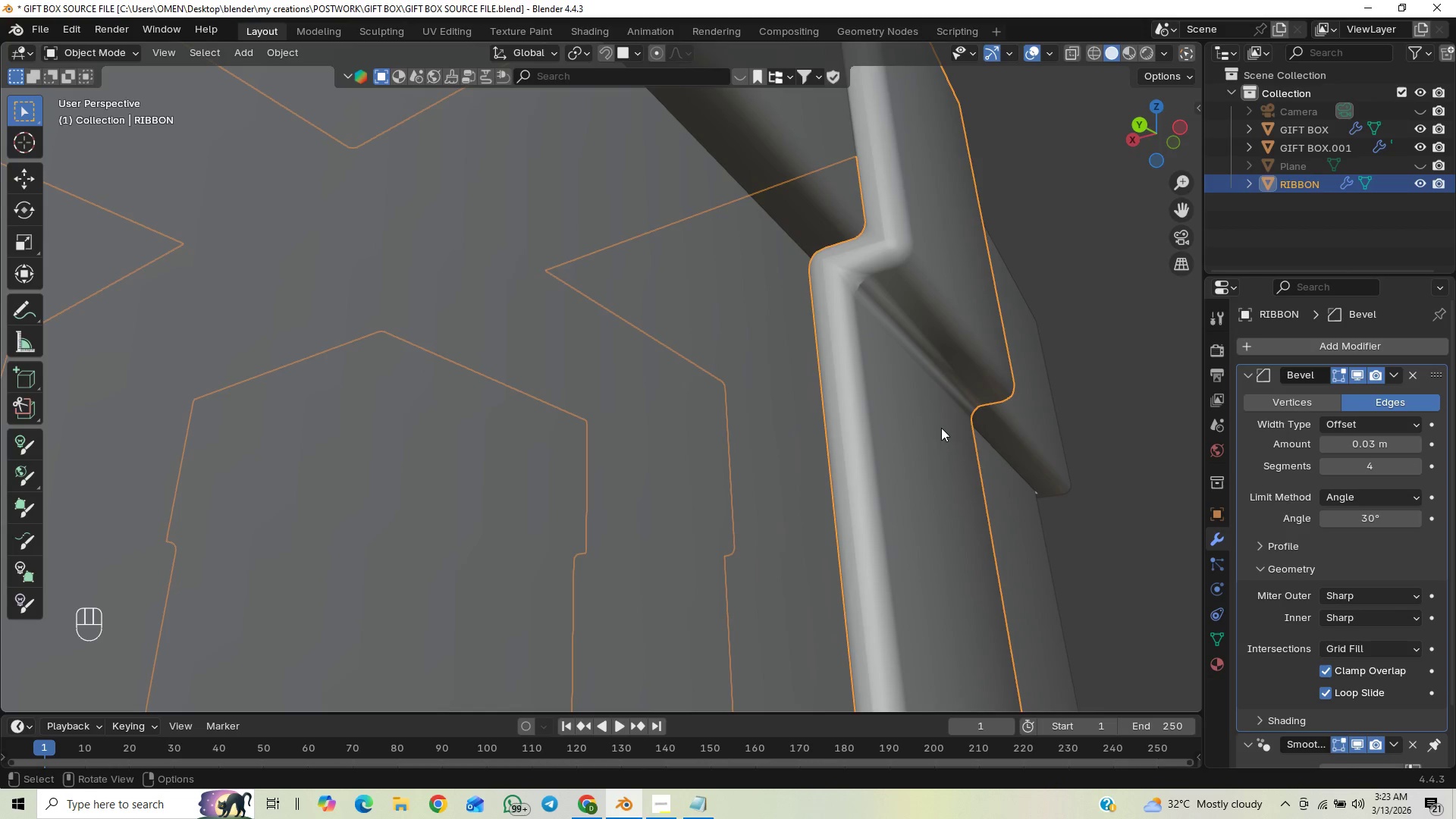 
key(Control+1)
 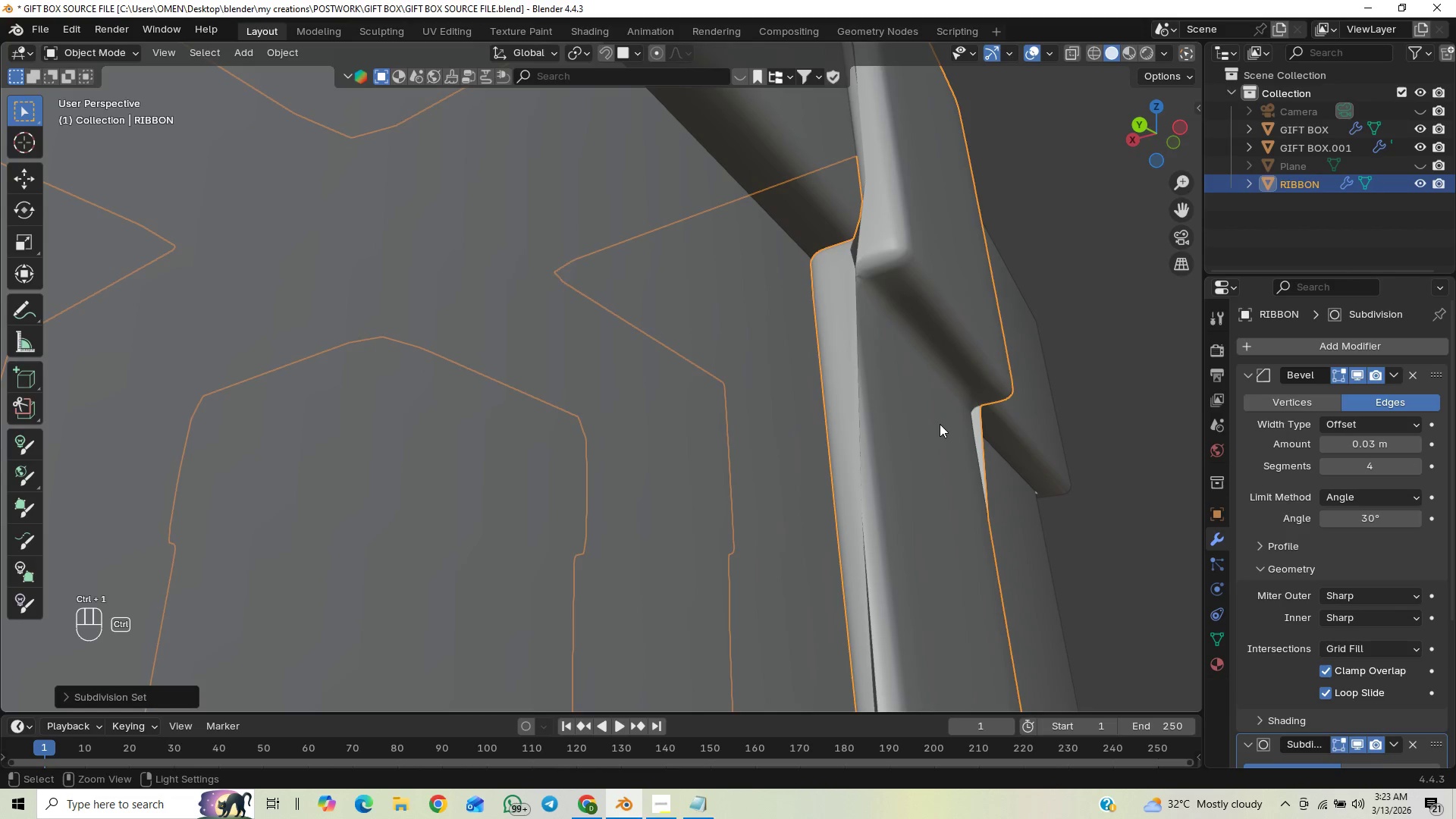 
key(Control+Z)
 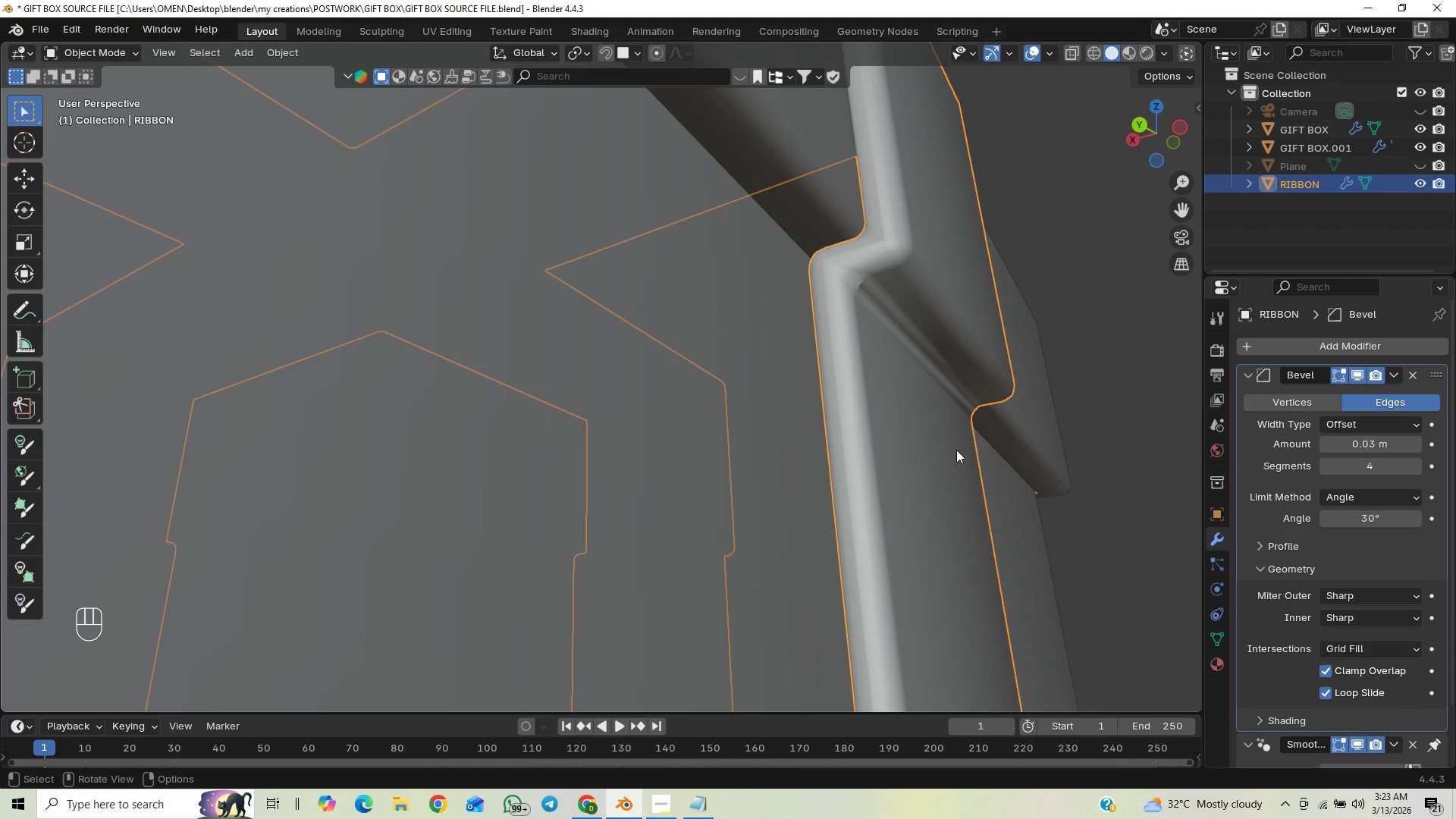 
wait(9.08)
 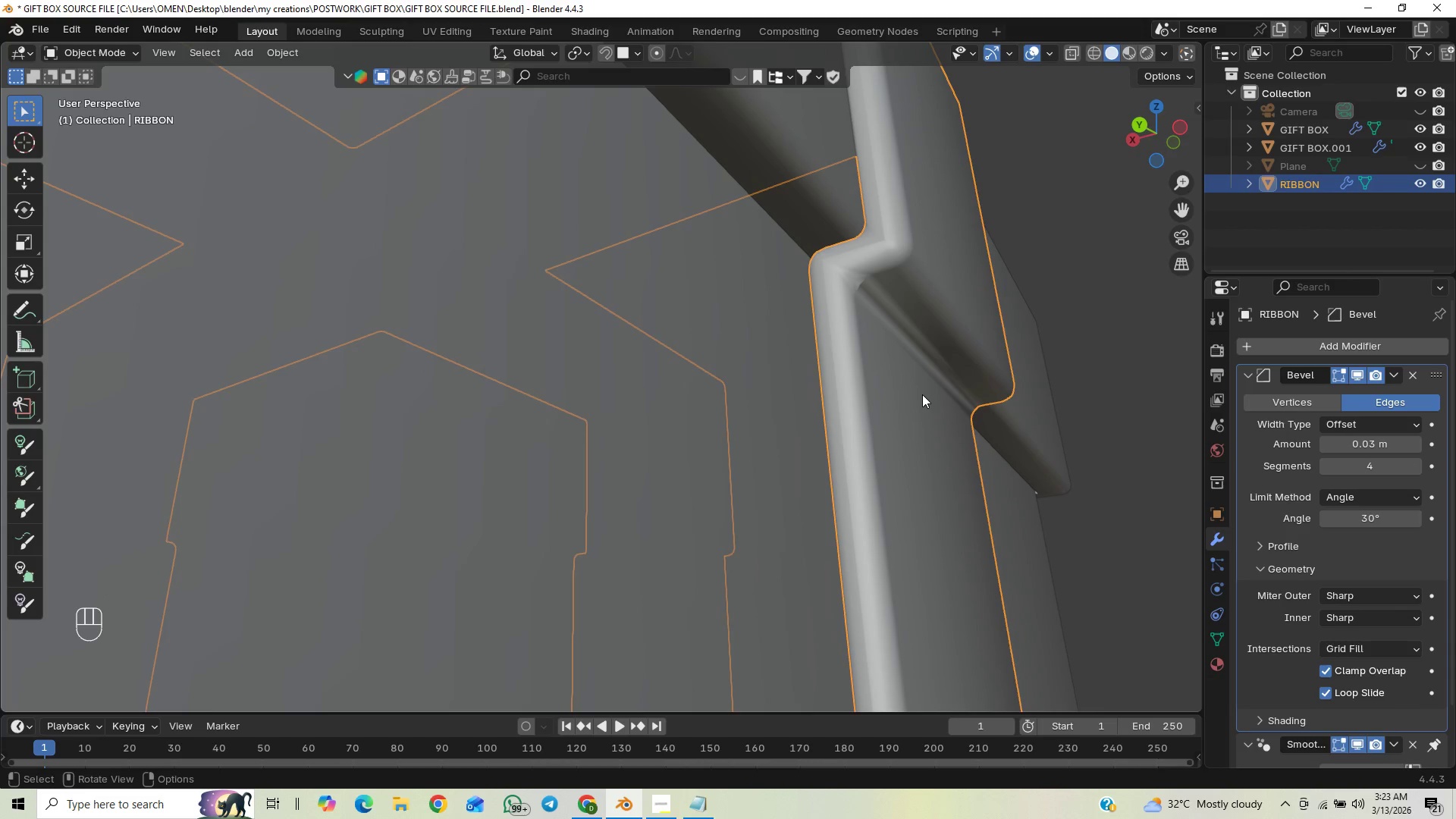 
key(Control+A)
 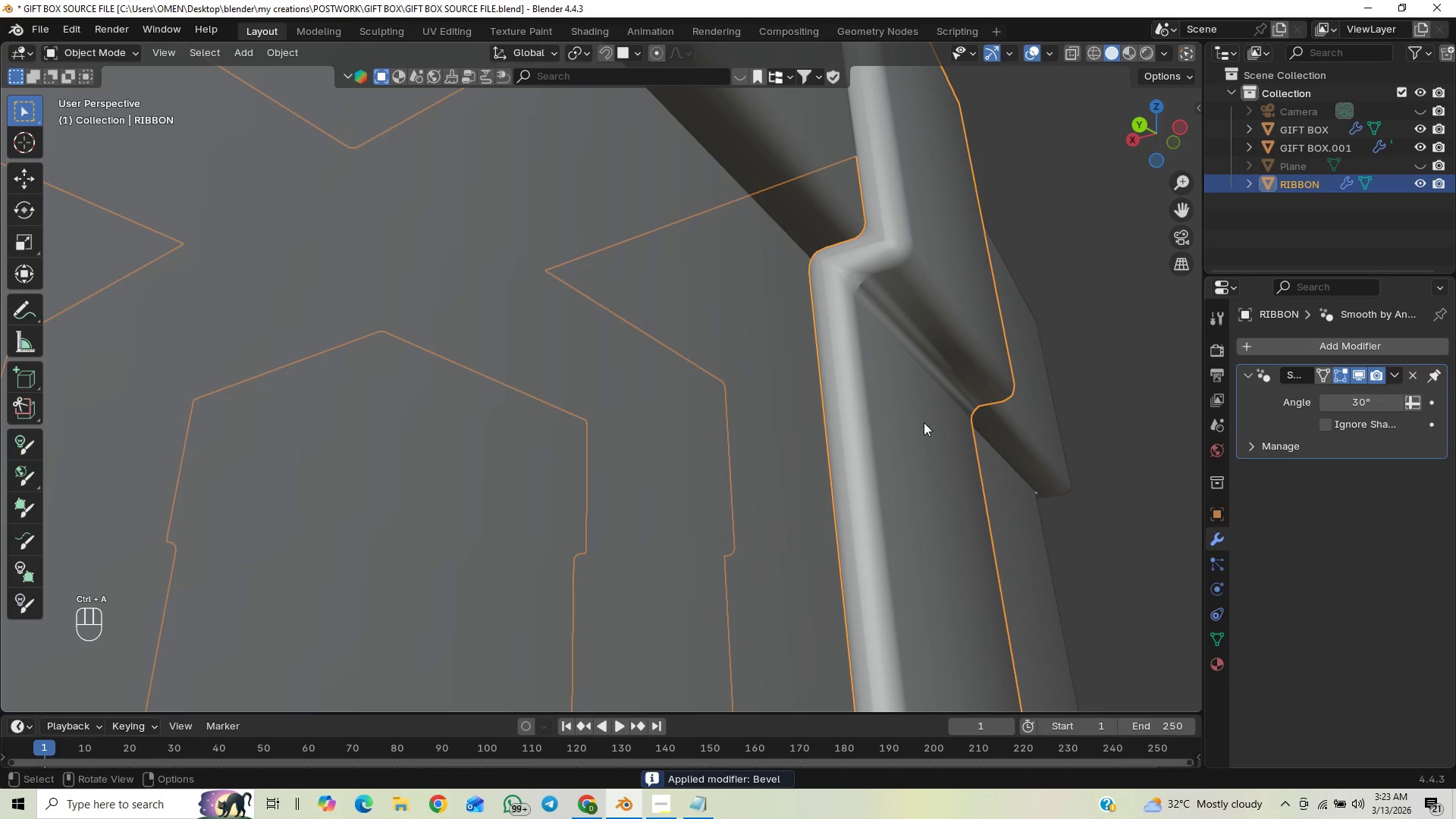 
key(Control+2)
 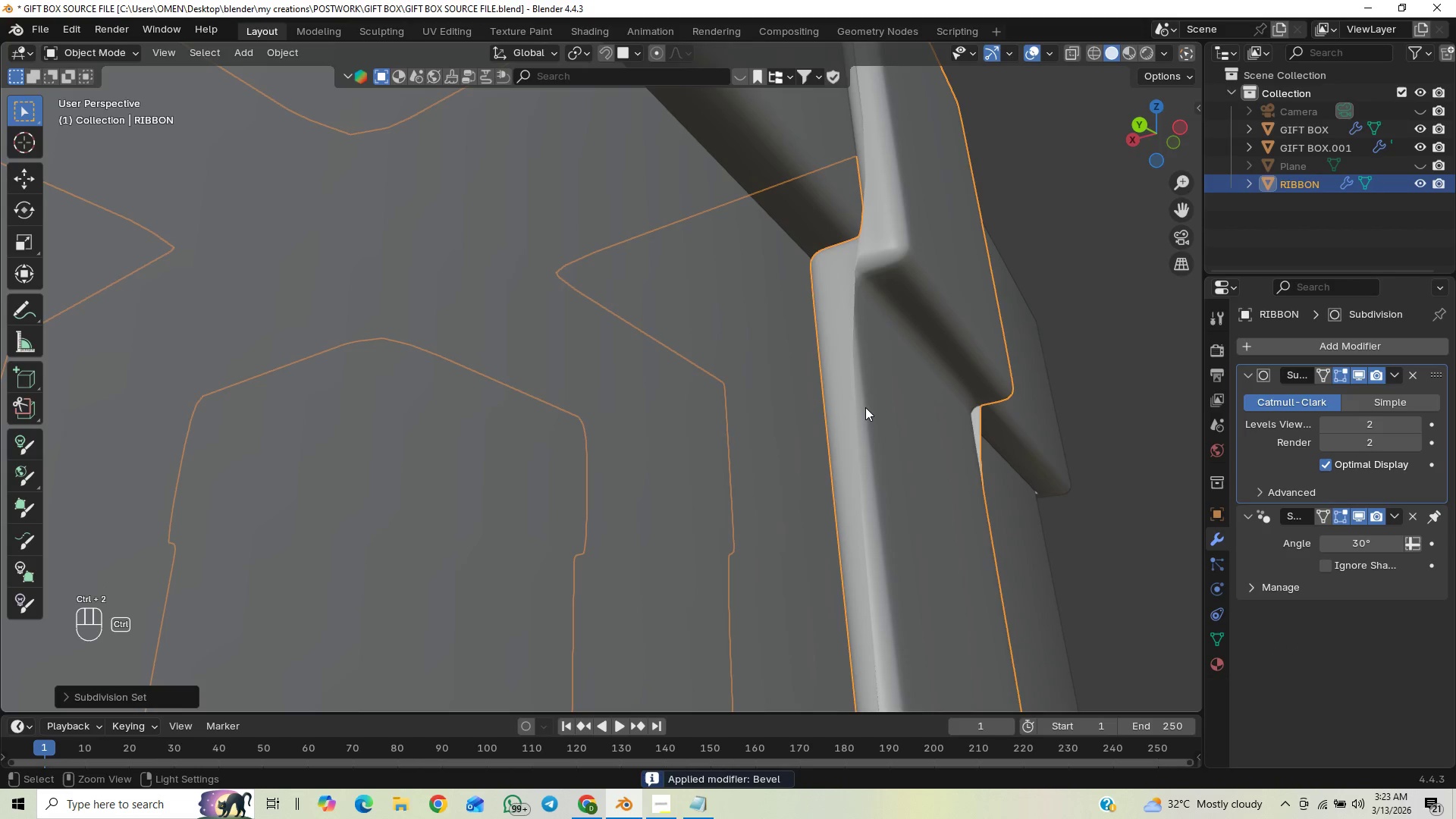 
key(Control+Z)
 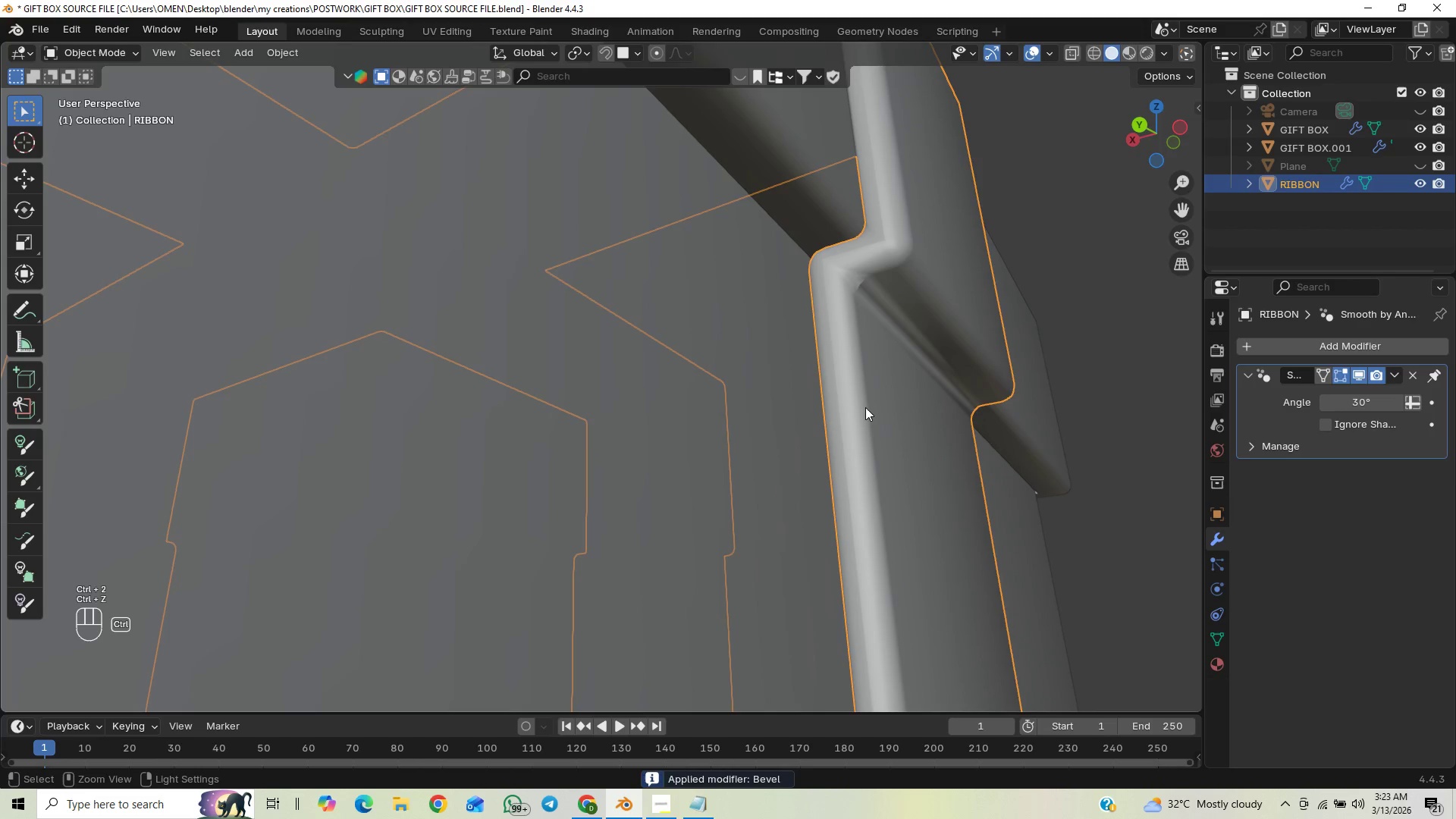 
key(Control+Z)
 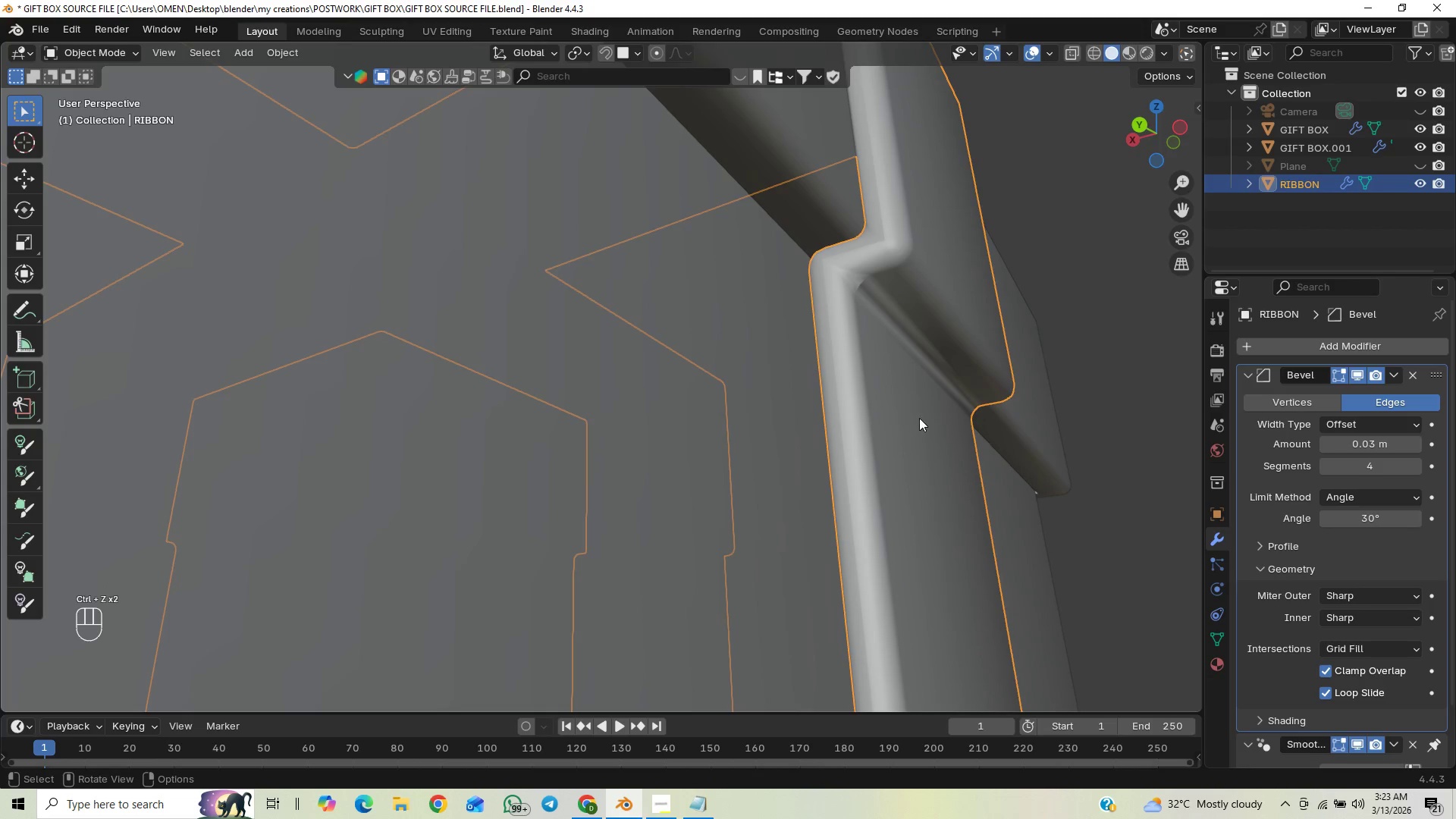 
right_click([913, 383])
 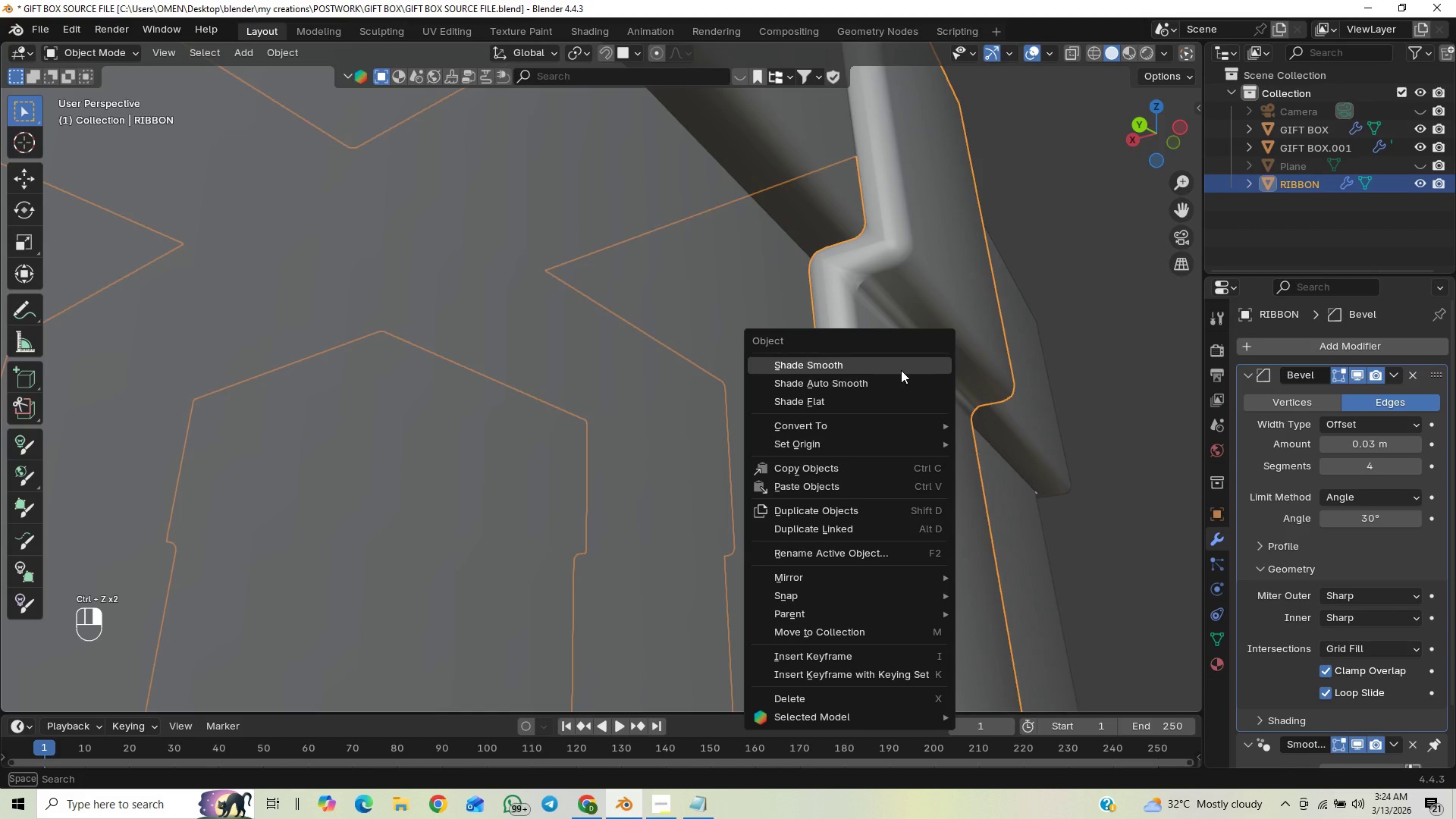 
left_click([900, 367])
 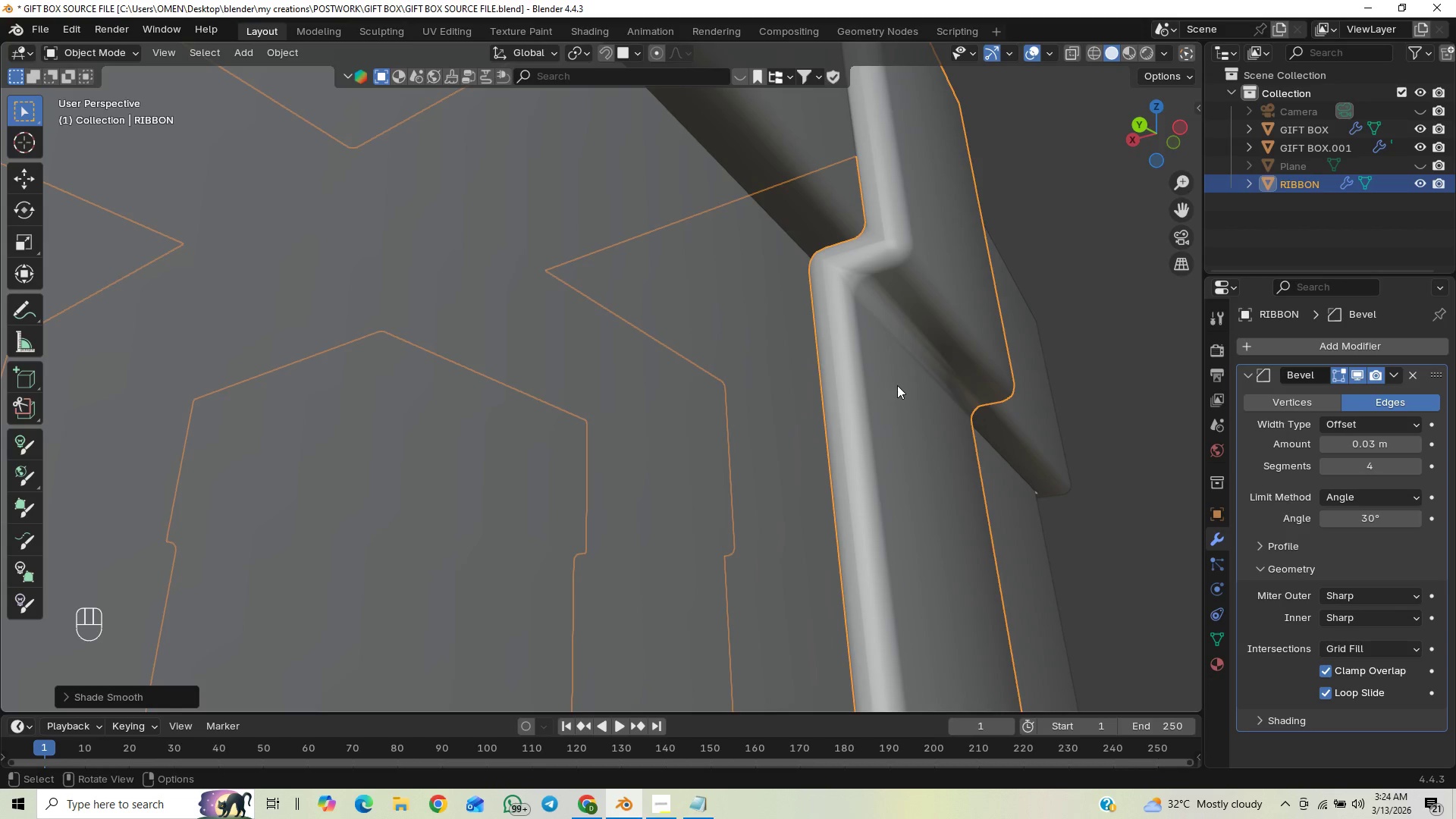 
scroll: coordinate [893, 386], scroll_direction: down, amount: 2.0
 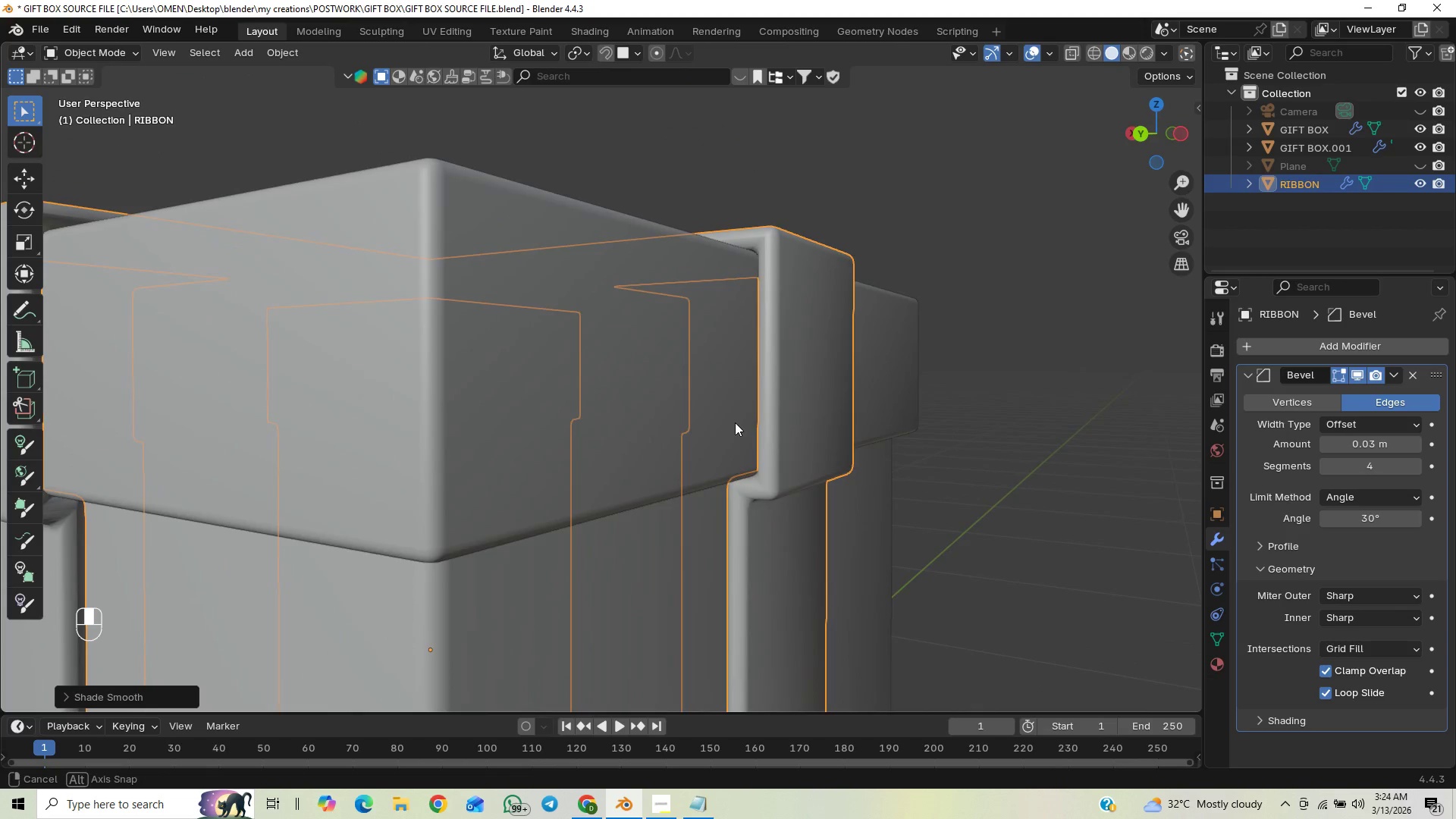 
left_click([1327, 441])
 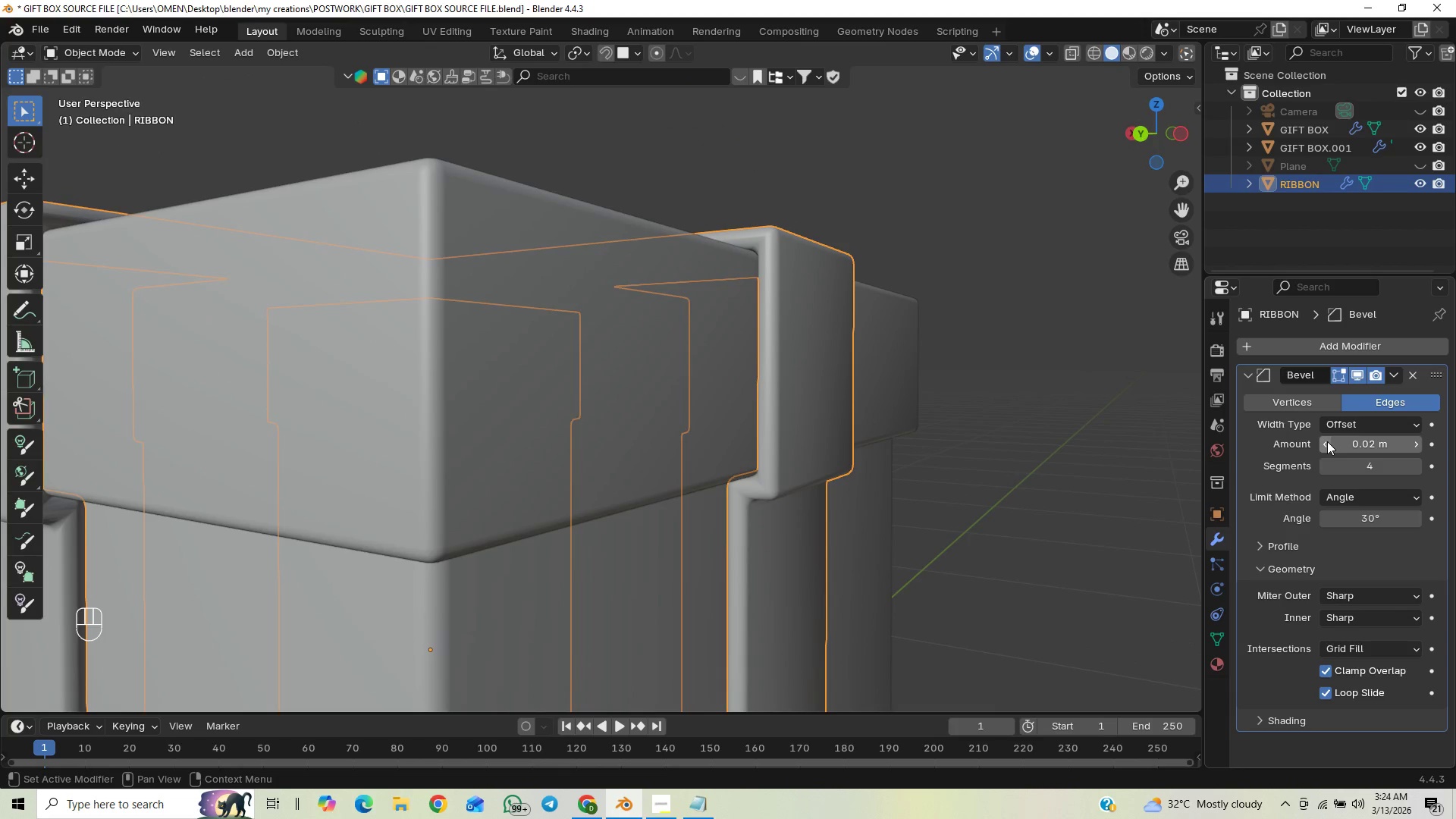 
left_click([1327, 441])
 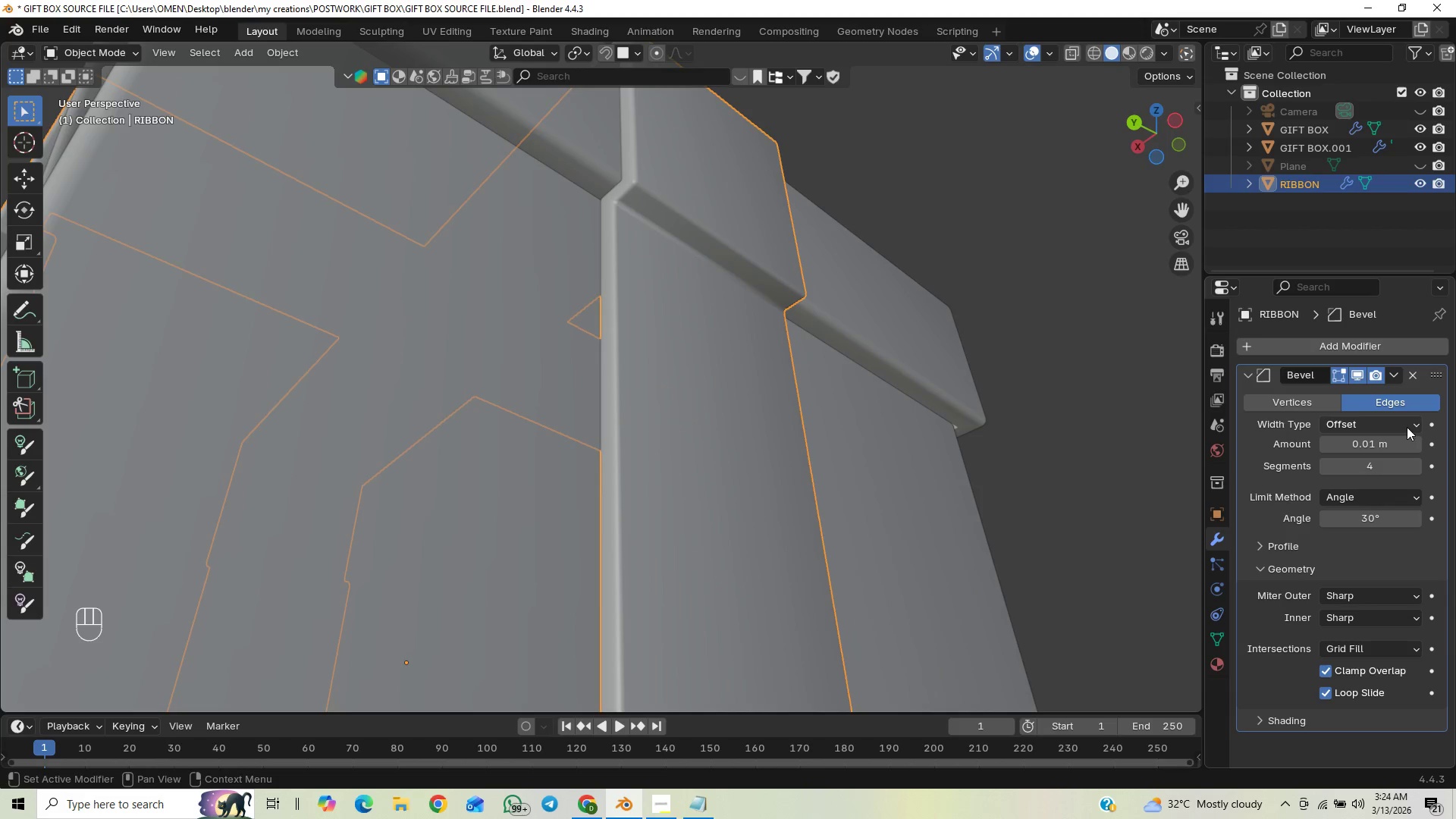 
left_click([1413, 440])
 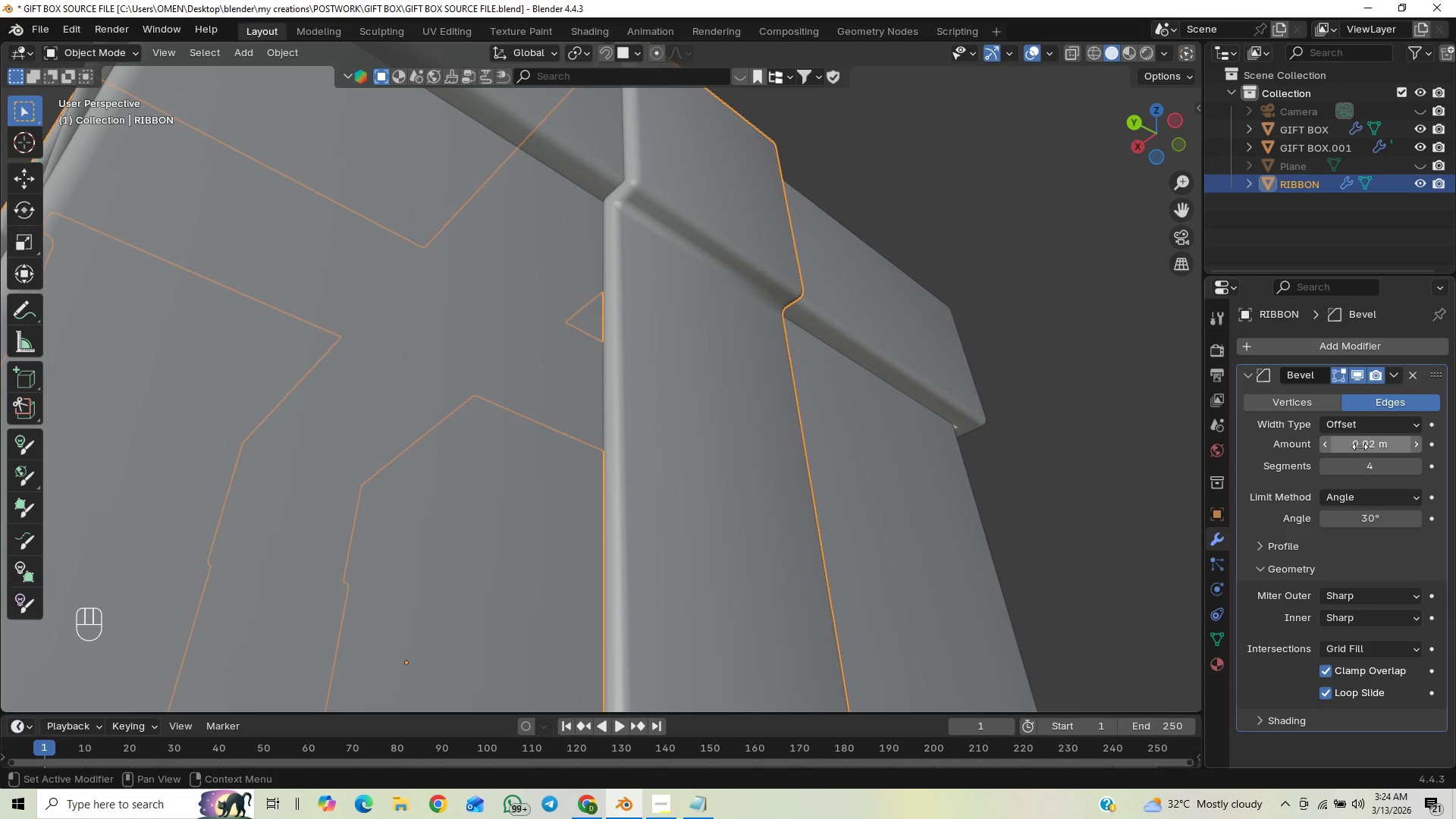 
left_click([1330, 447])
 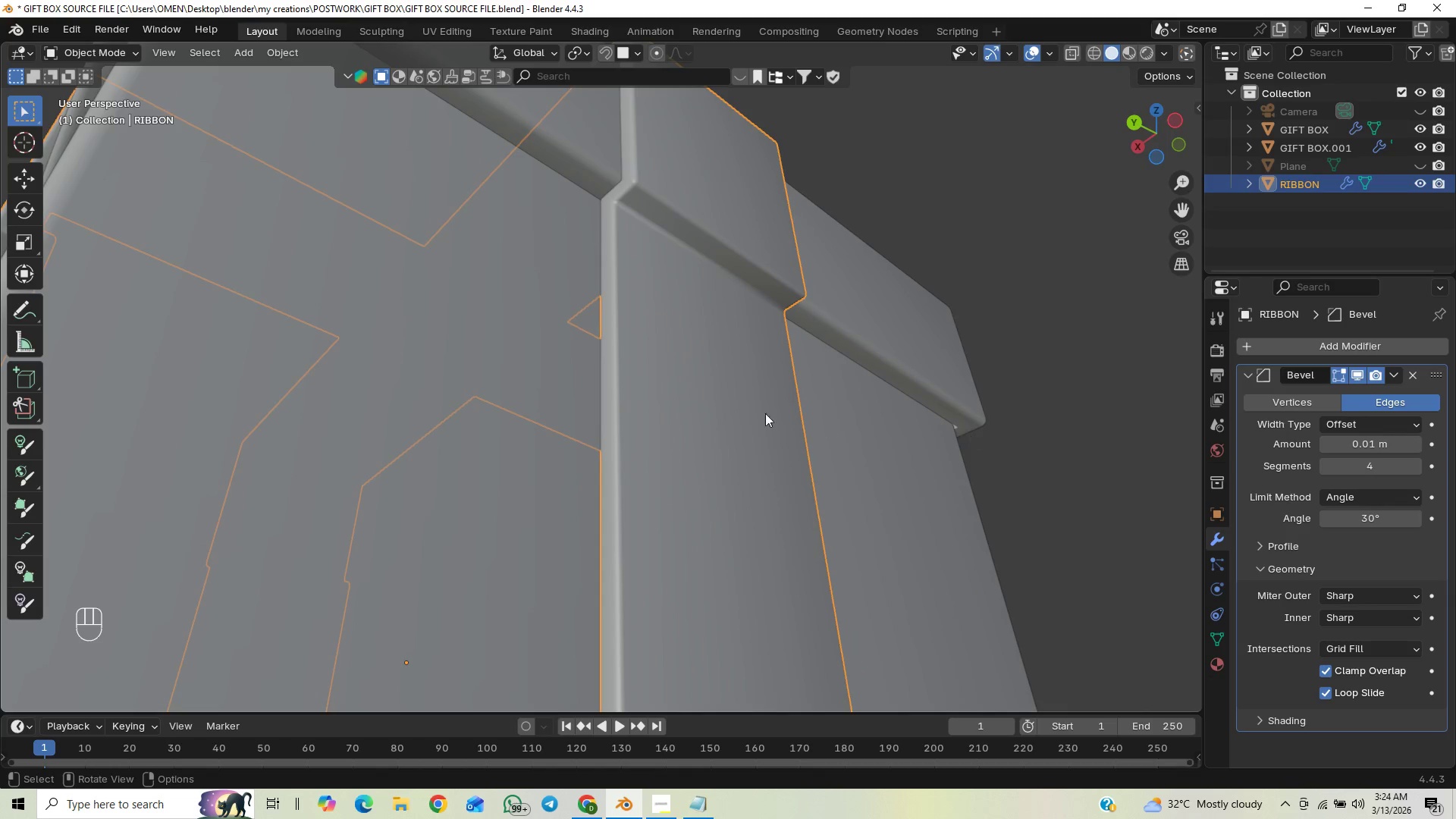 
scroll: coordinate [737, 406], scroll_direction: down, amount: 3.0
 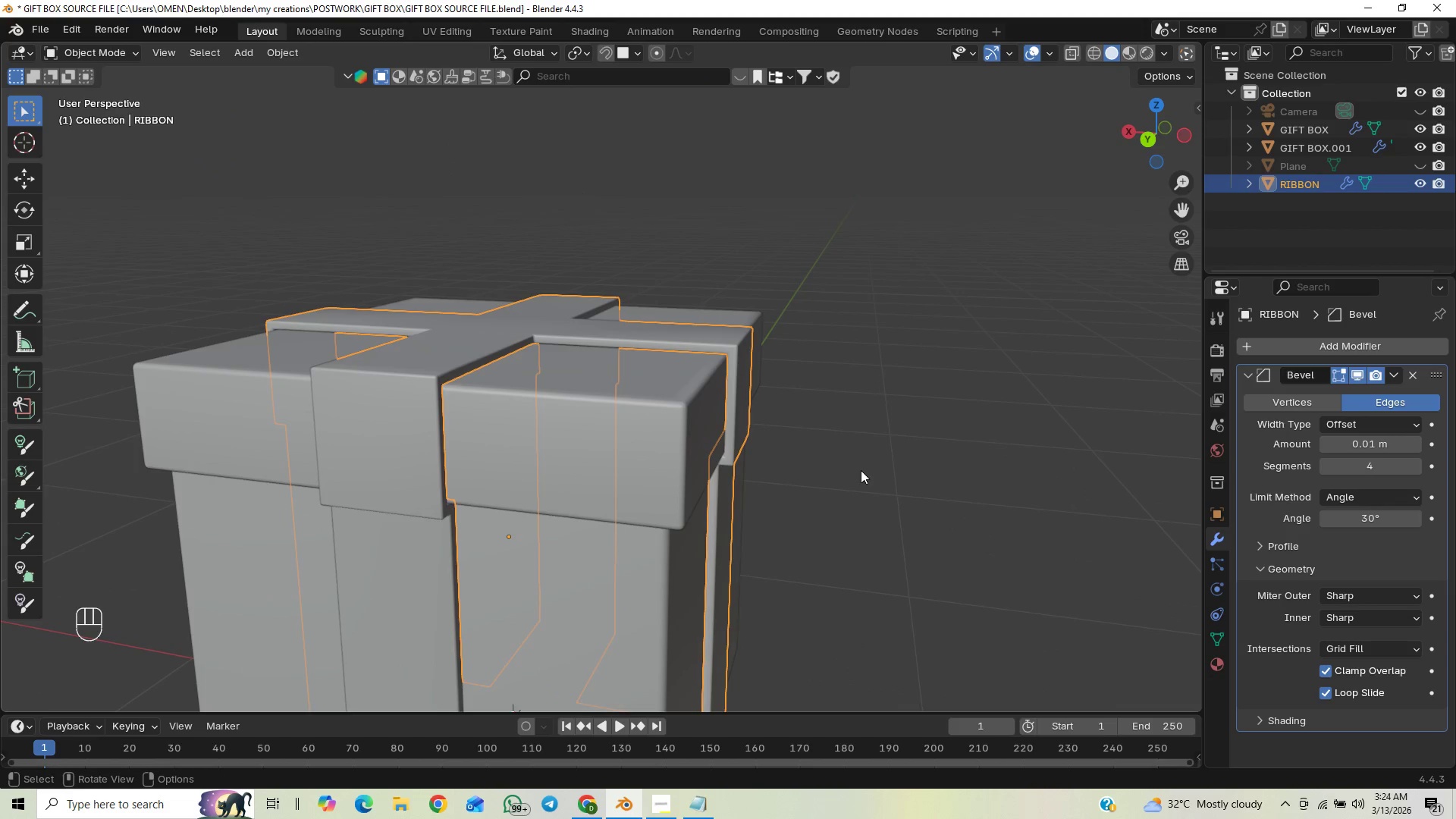 
left_click_drag(start_coordinate=[882, 404], to_coordinate=[883, 410])
 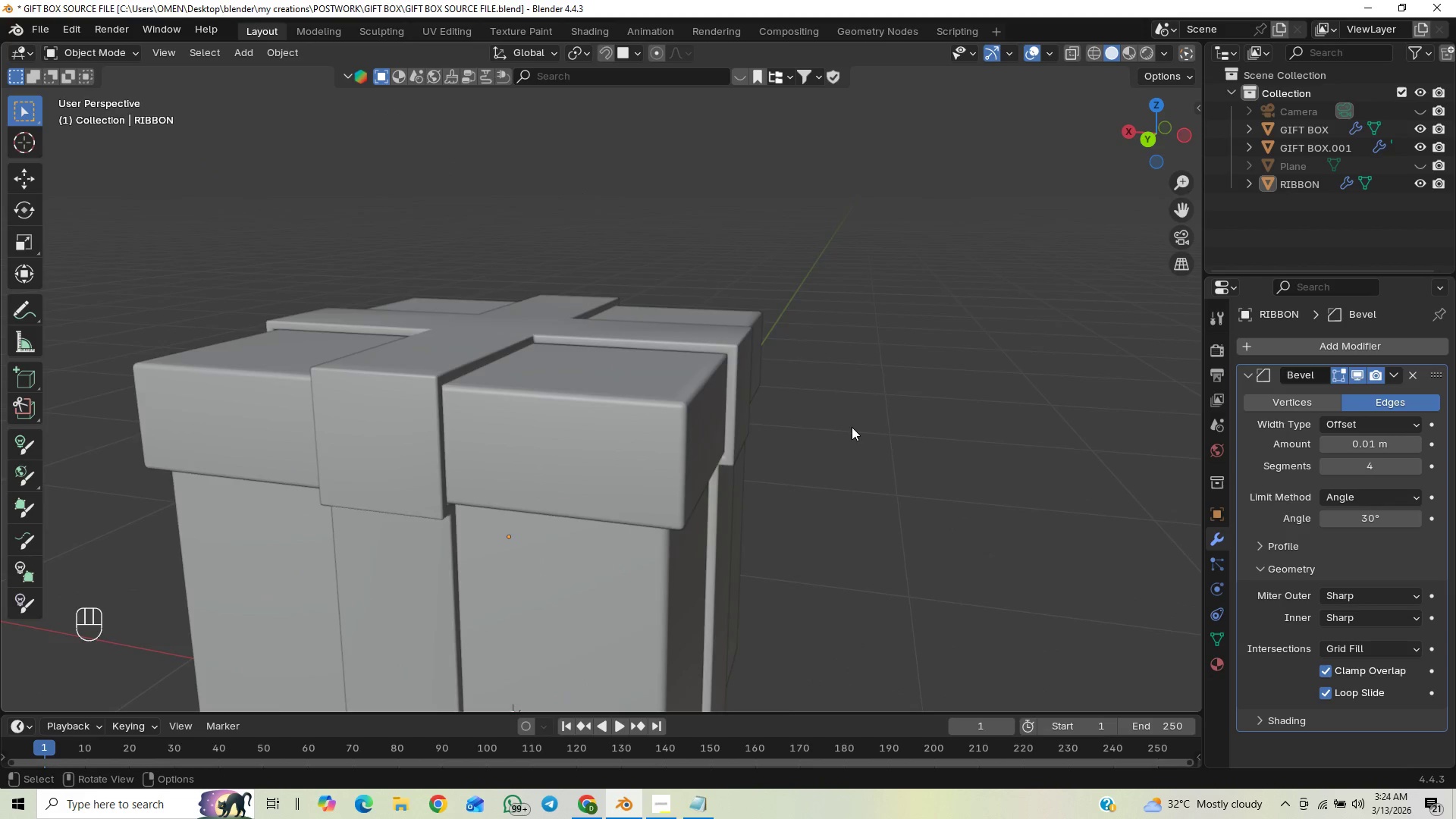 
scroll: coordinate [849, 428], scroll_direction: down, amount: 1.0
 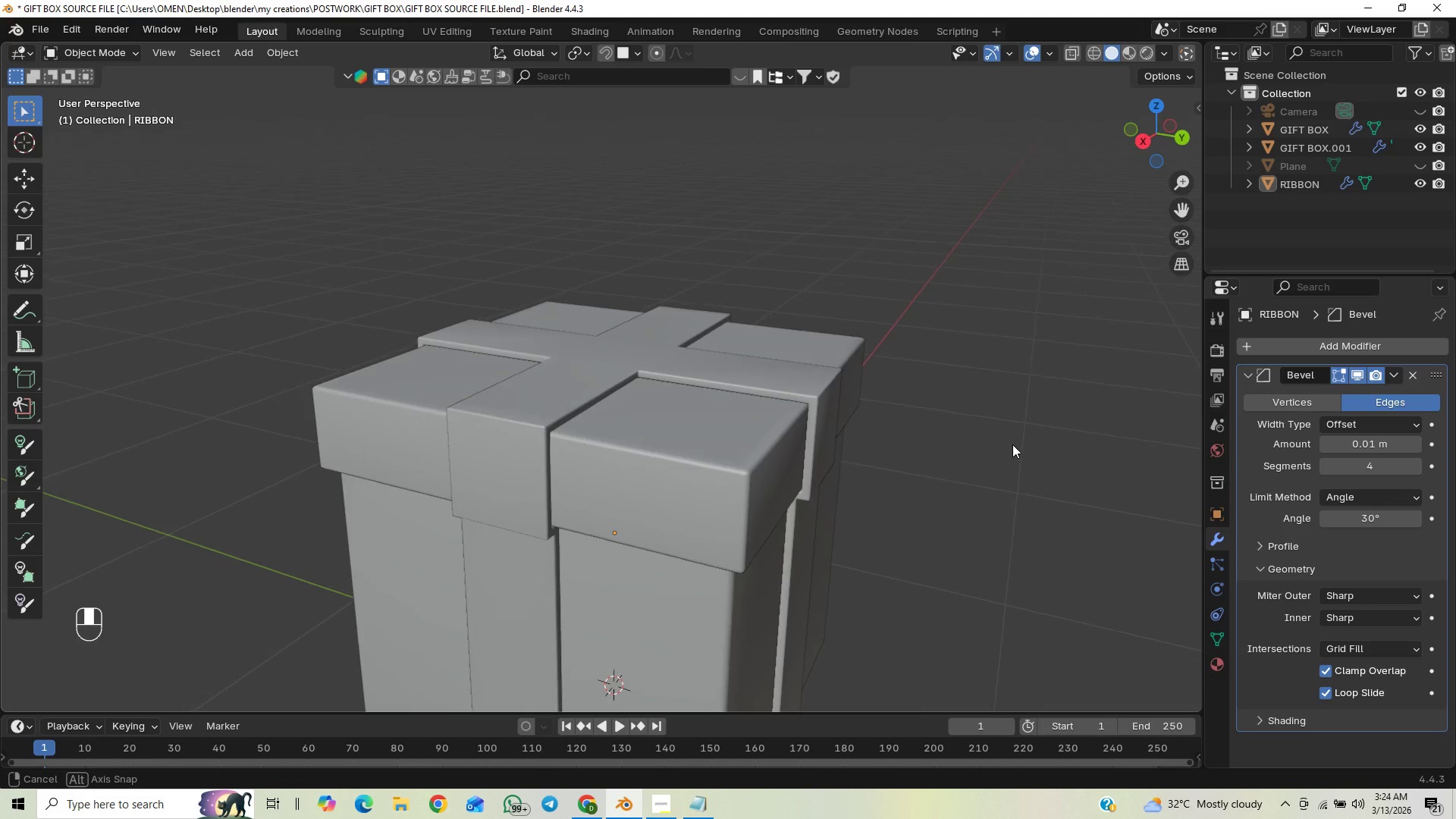 
scroll: coordinate [993, 444], scroll_direction: up, amount: 3.0
 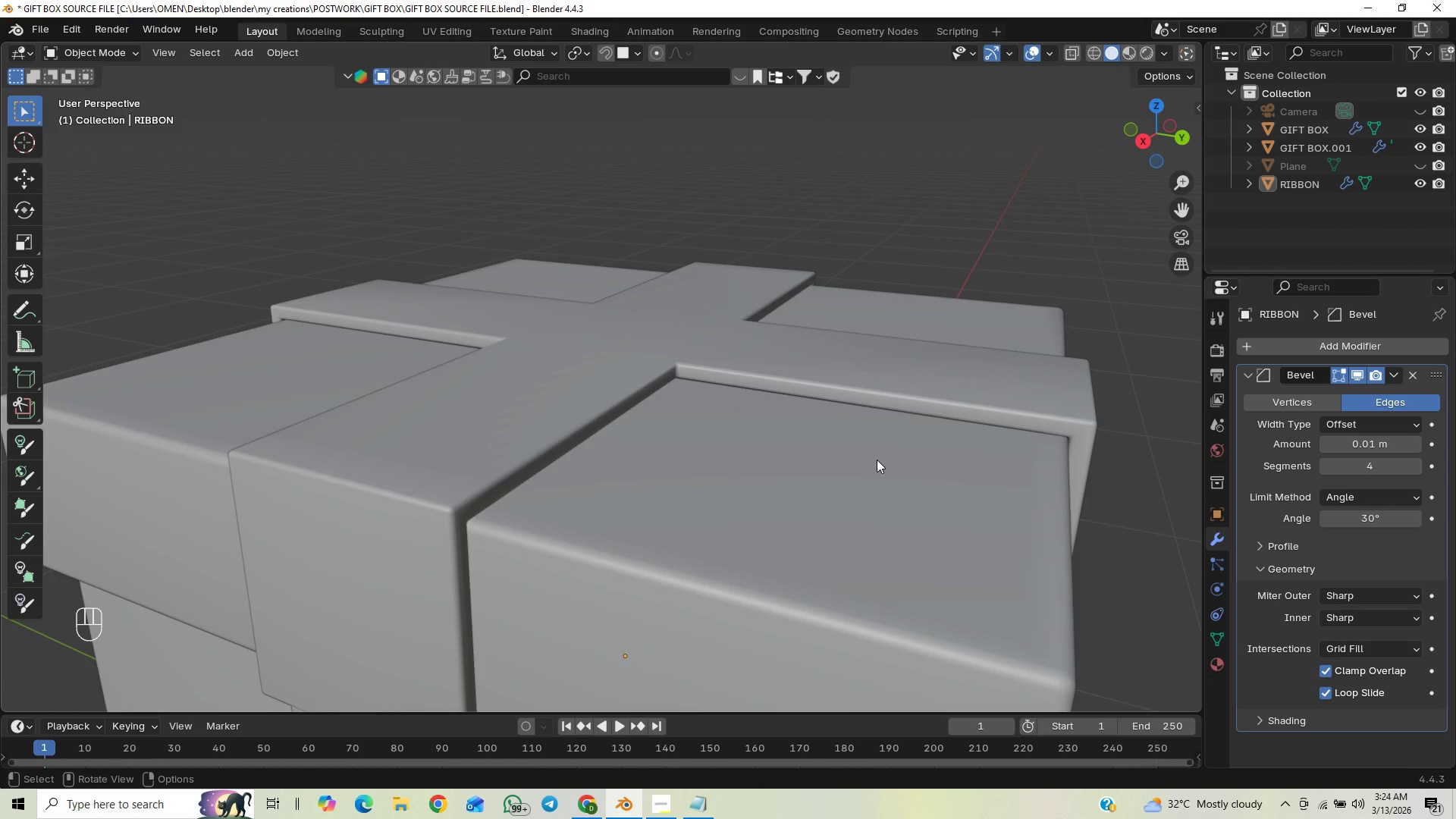 
scroll: coordinate [869, 466], scroll_direction: down, amount: 5.0
 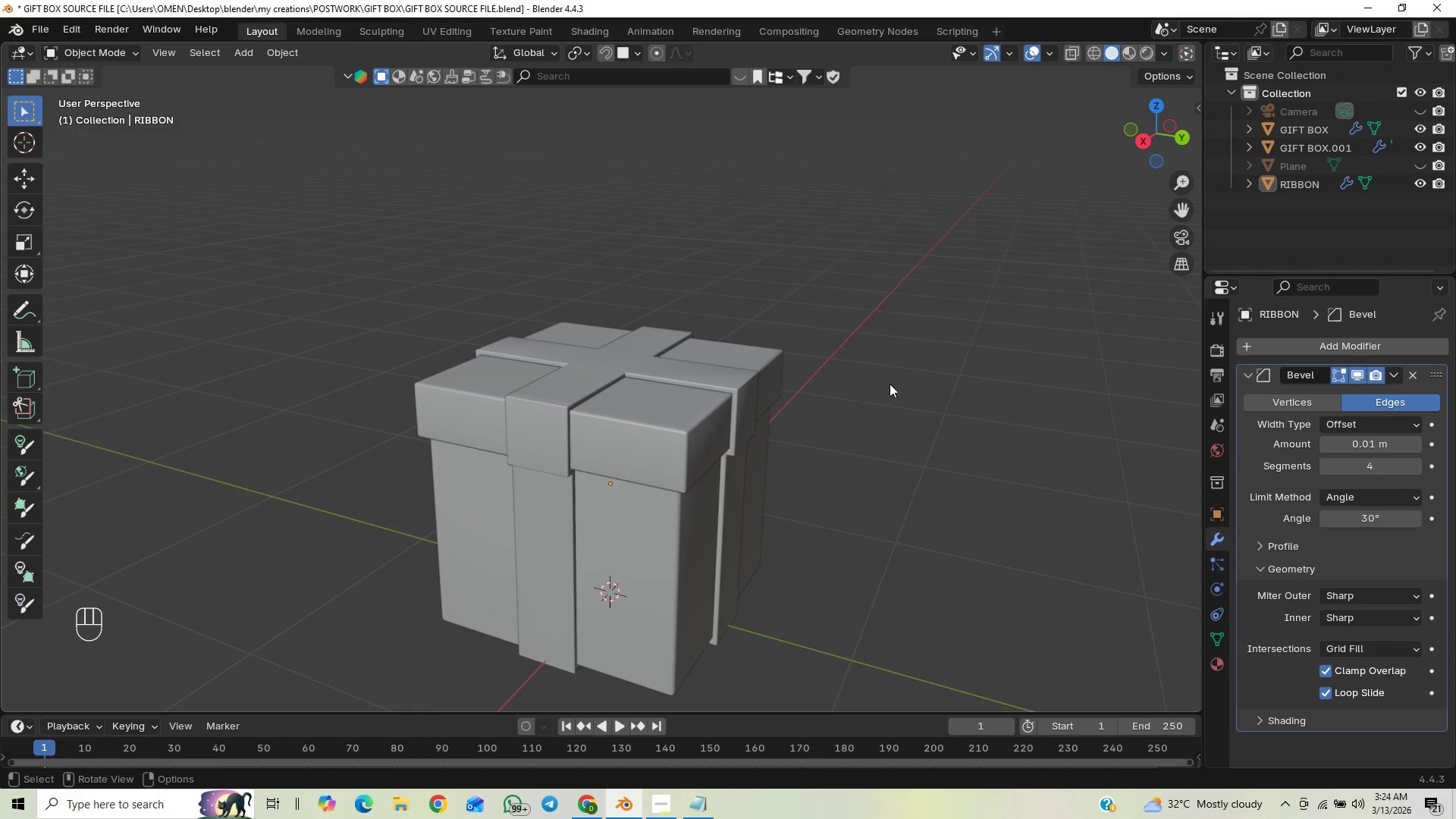 
key(Control+S)
 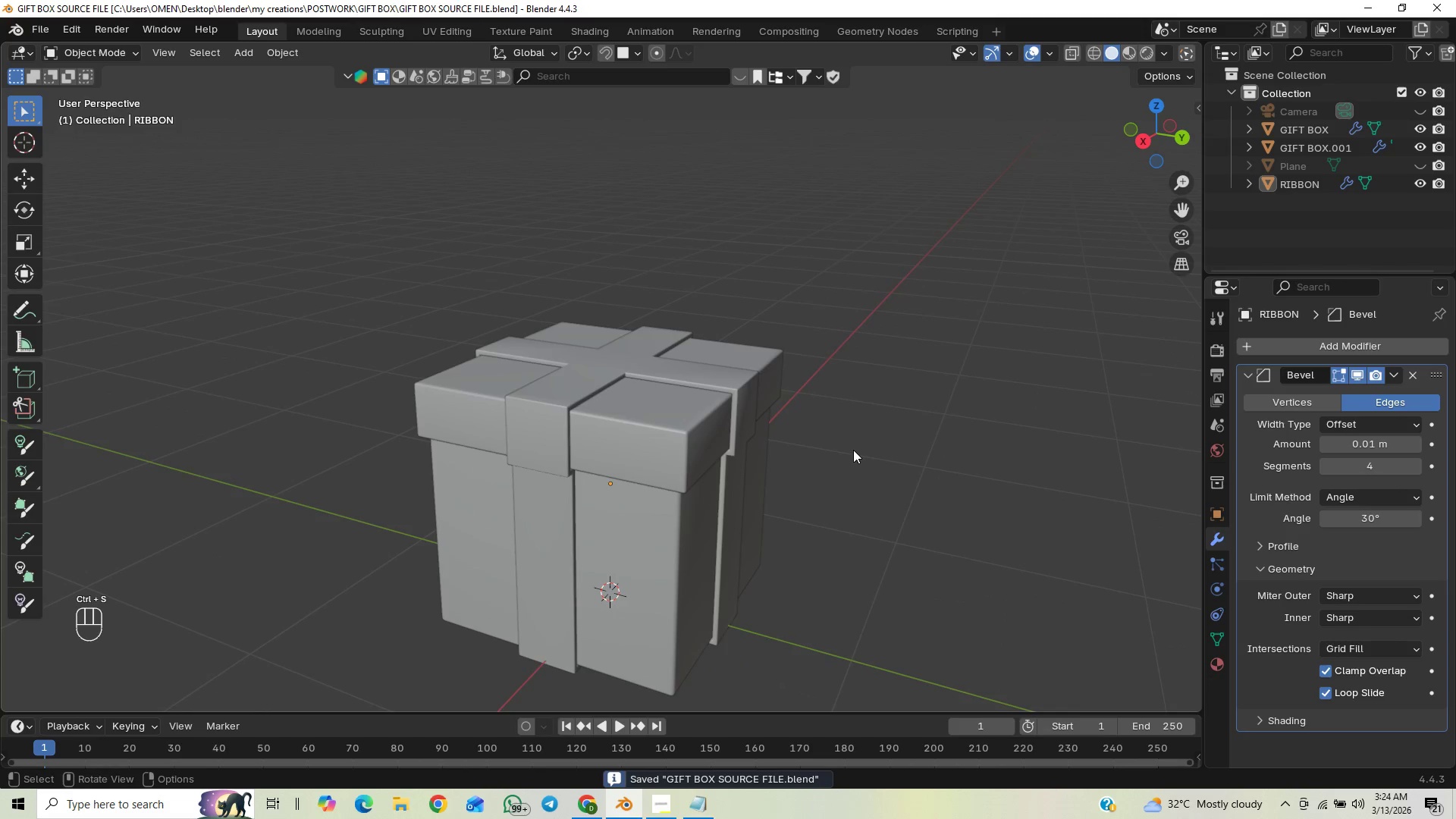 
scroll: coordinate [853, 450], scroll_direction: up, amount: 2.0
 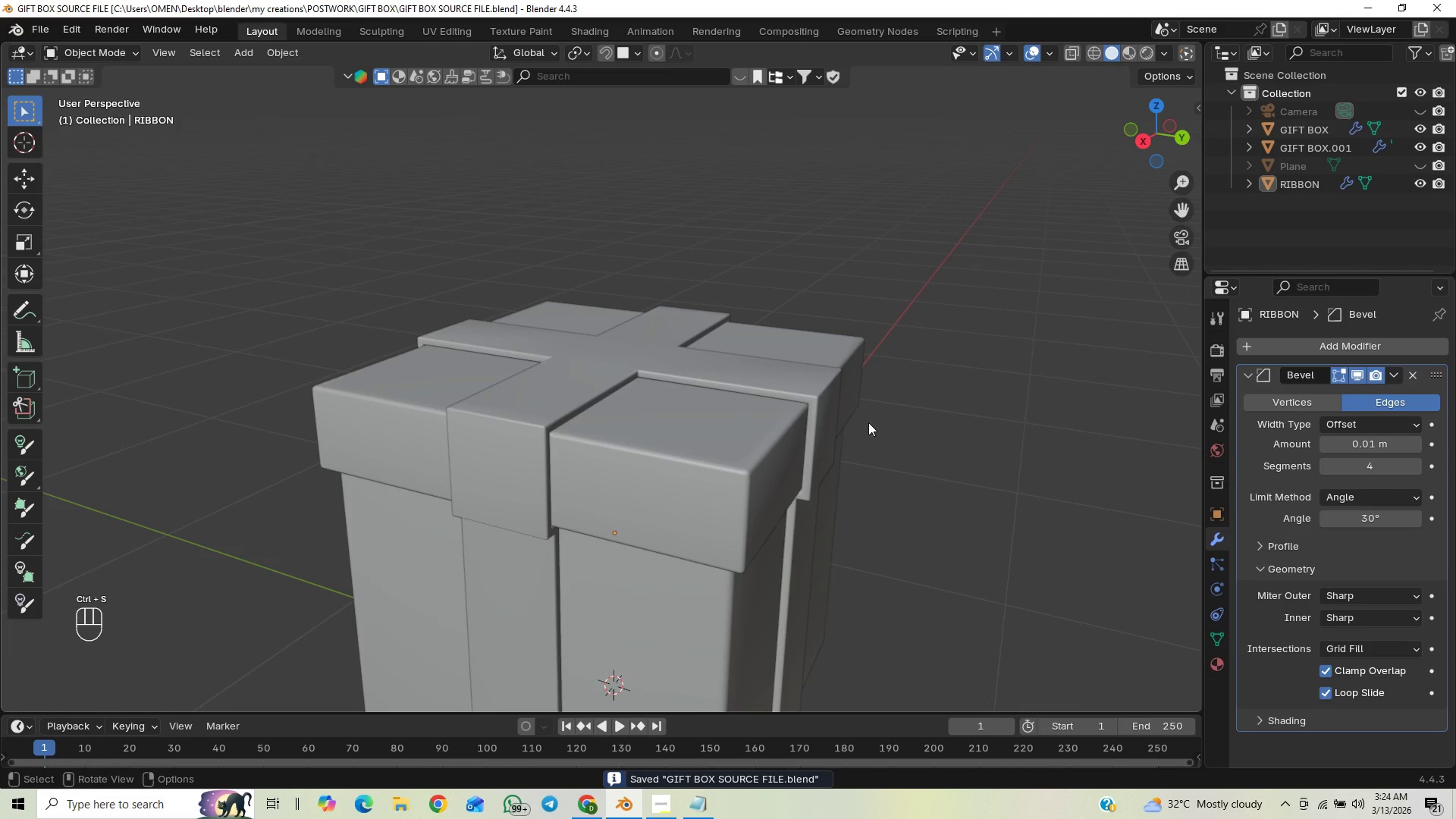 
scroll: coordinate [824, 474], scroll_direction: down, amount: 1.0
 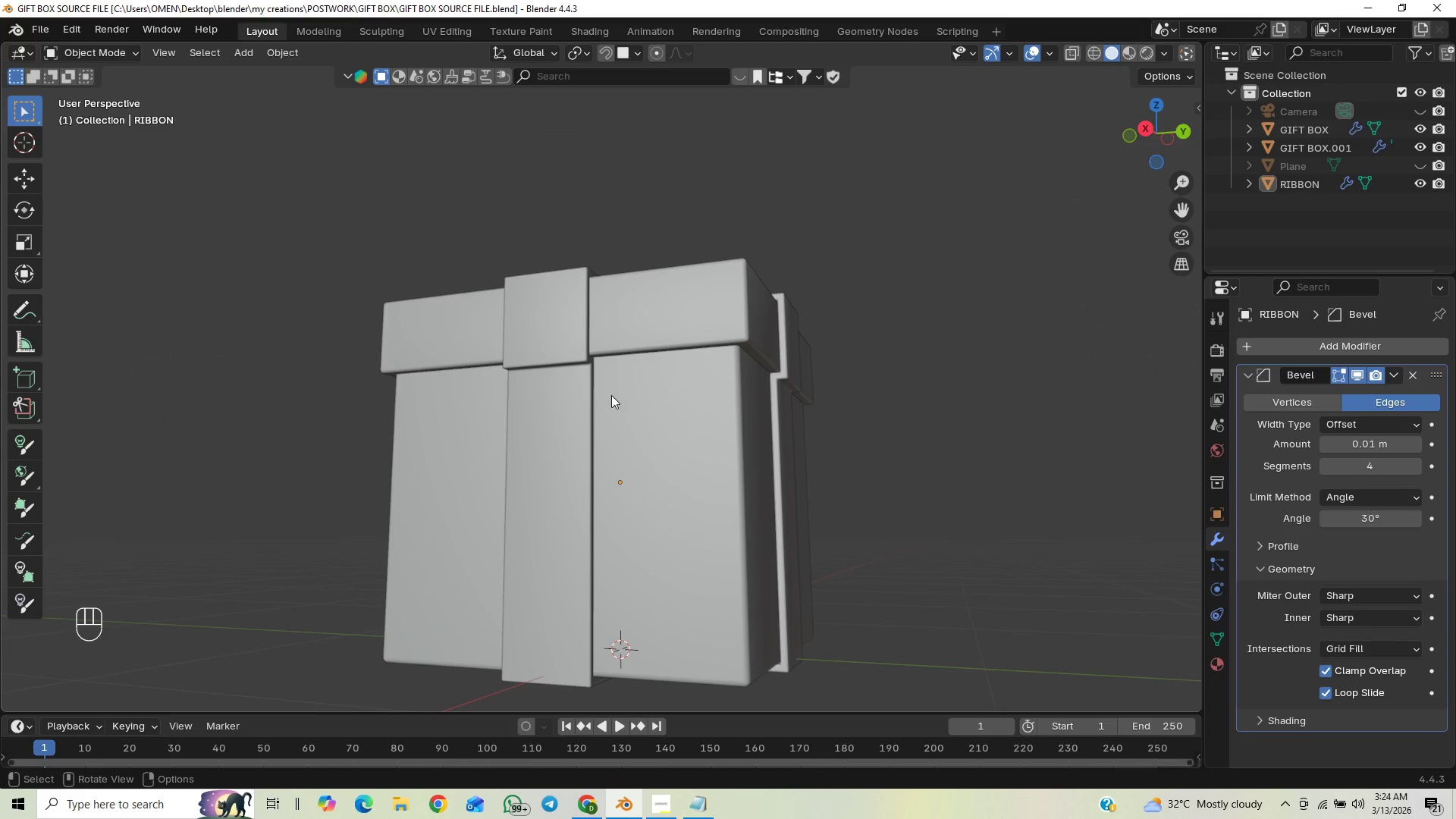 
scroll: coordinate [789, 428], scroll_direction: up, amount: 1.0
 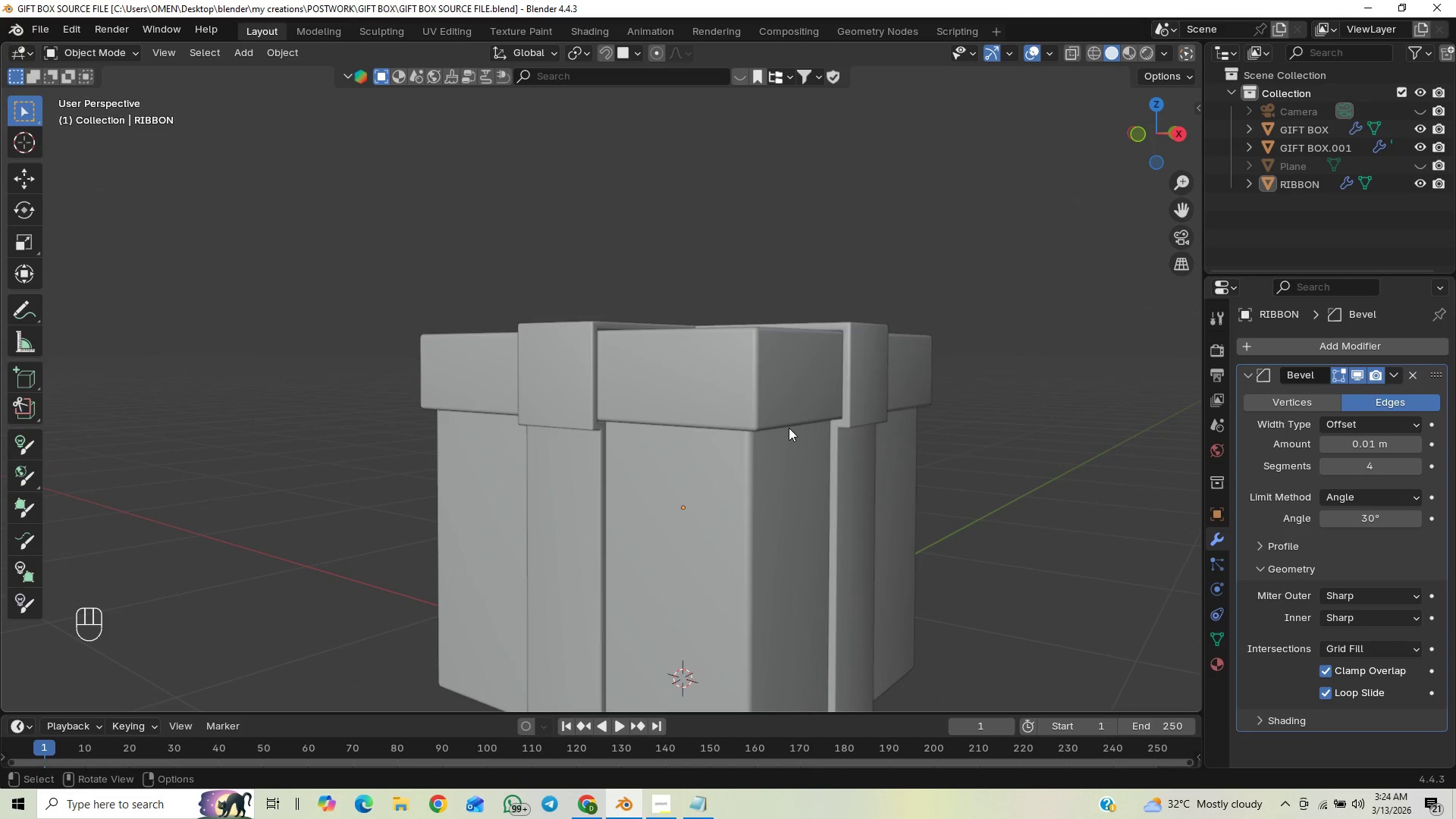 
key(Control+S)
 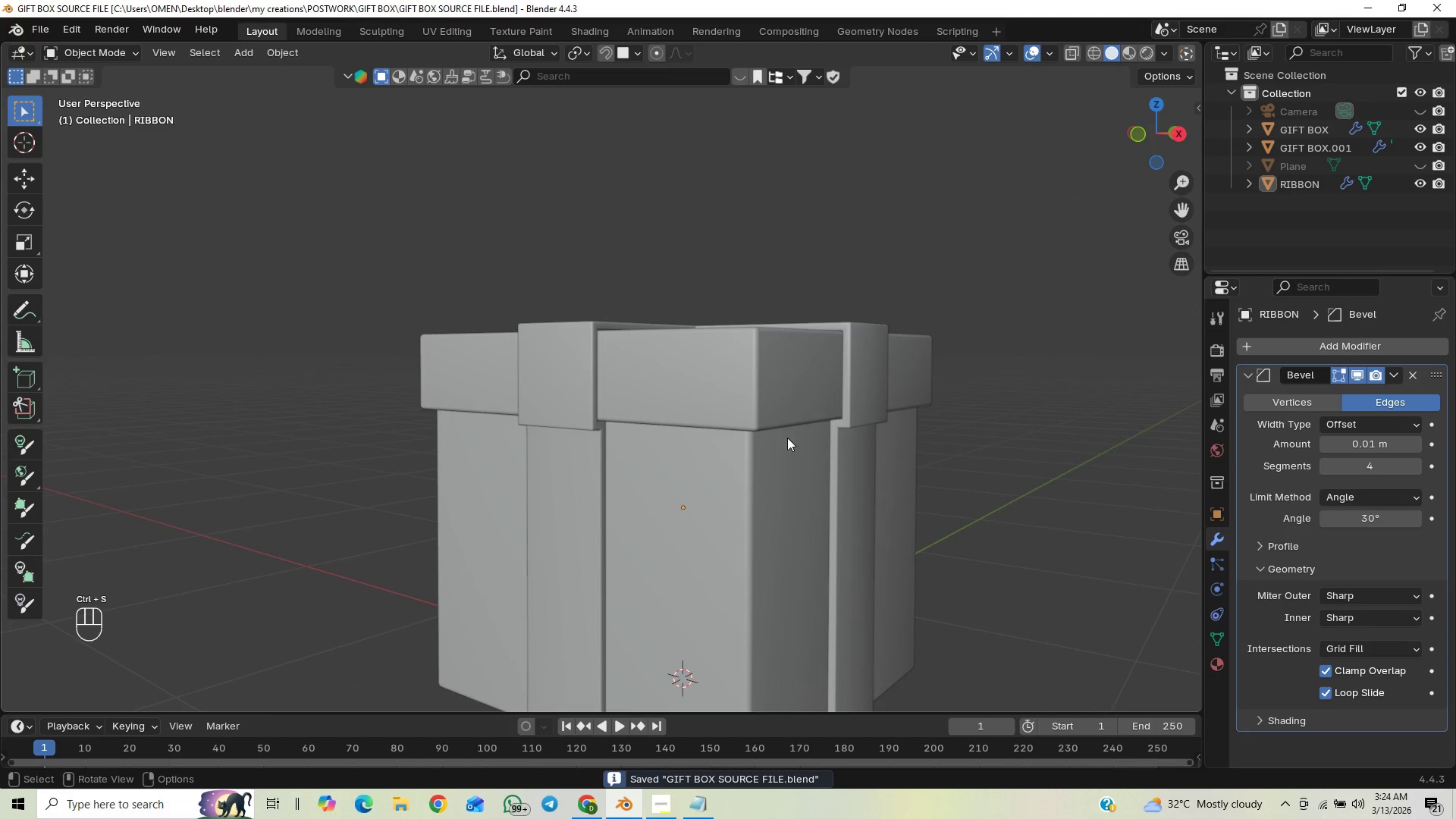 
scroll: coordinate [777, 469], scroll_direction: down, amount: 1.0
 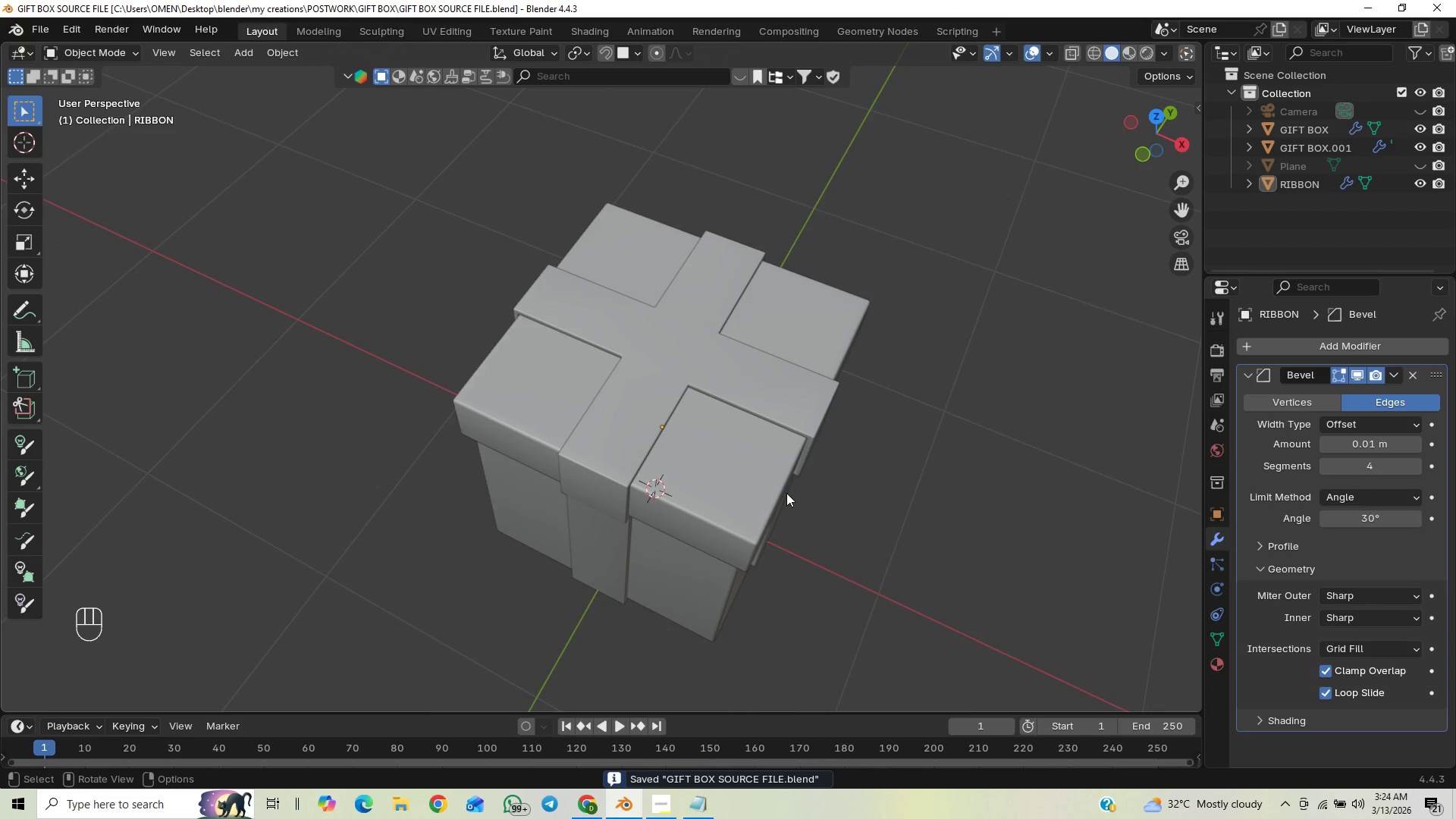 
left_click([660, 800])